 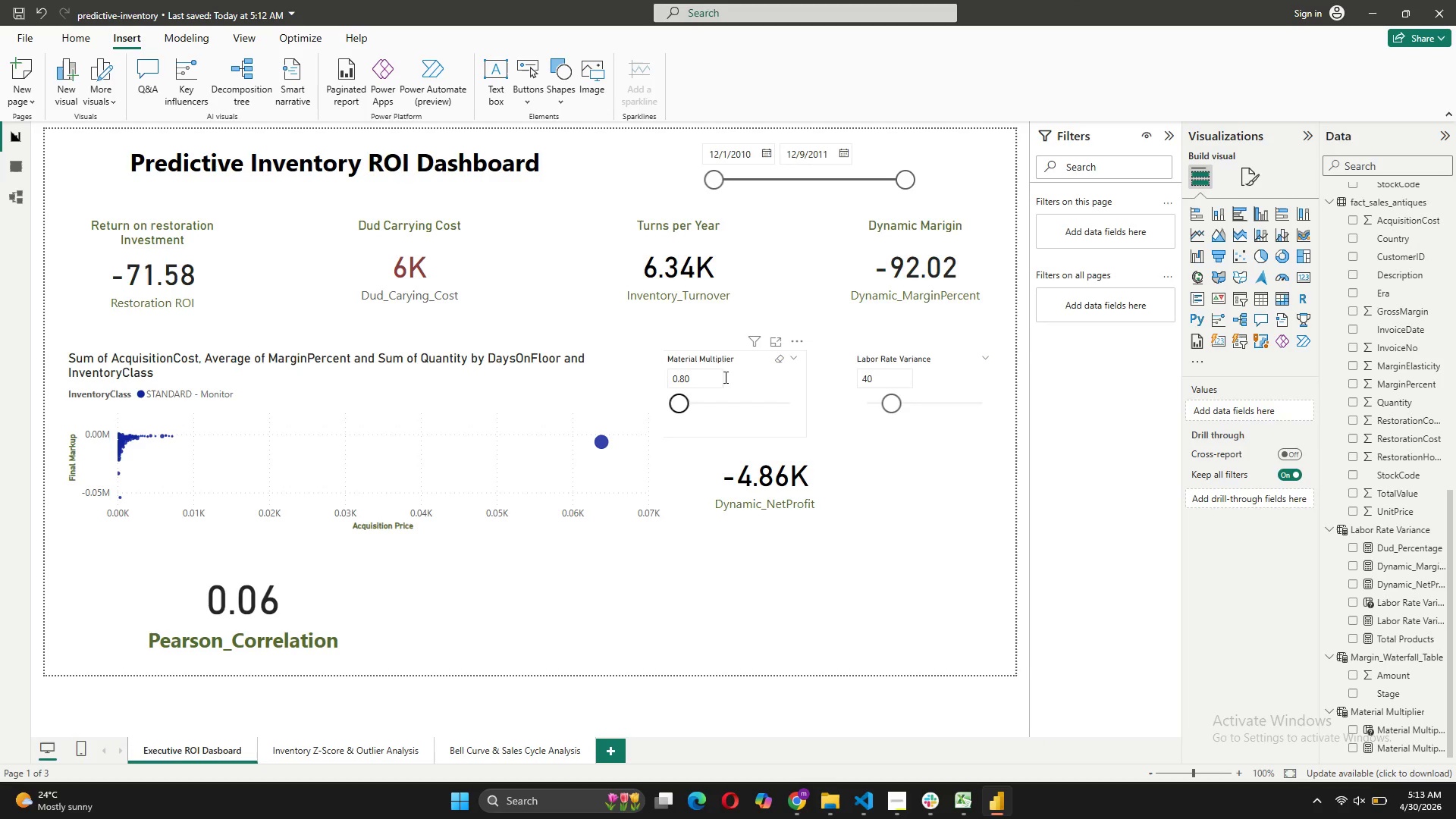 
left_click([778, 358])
 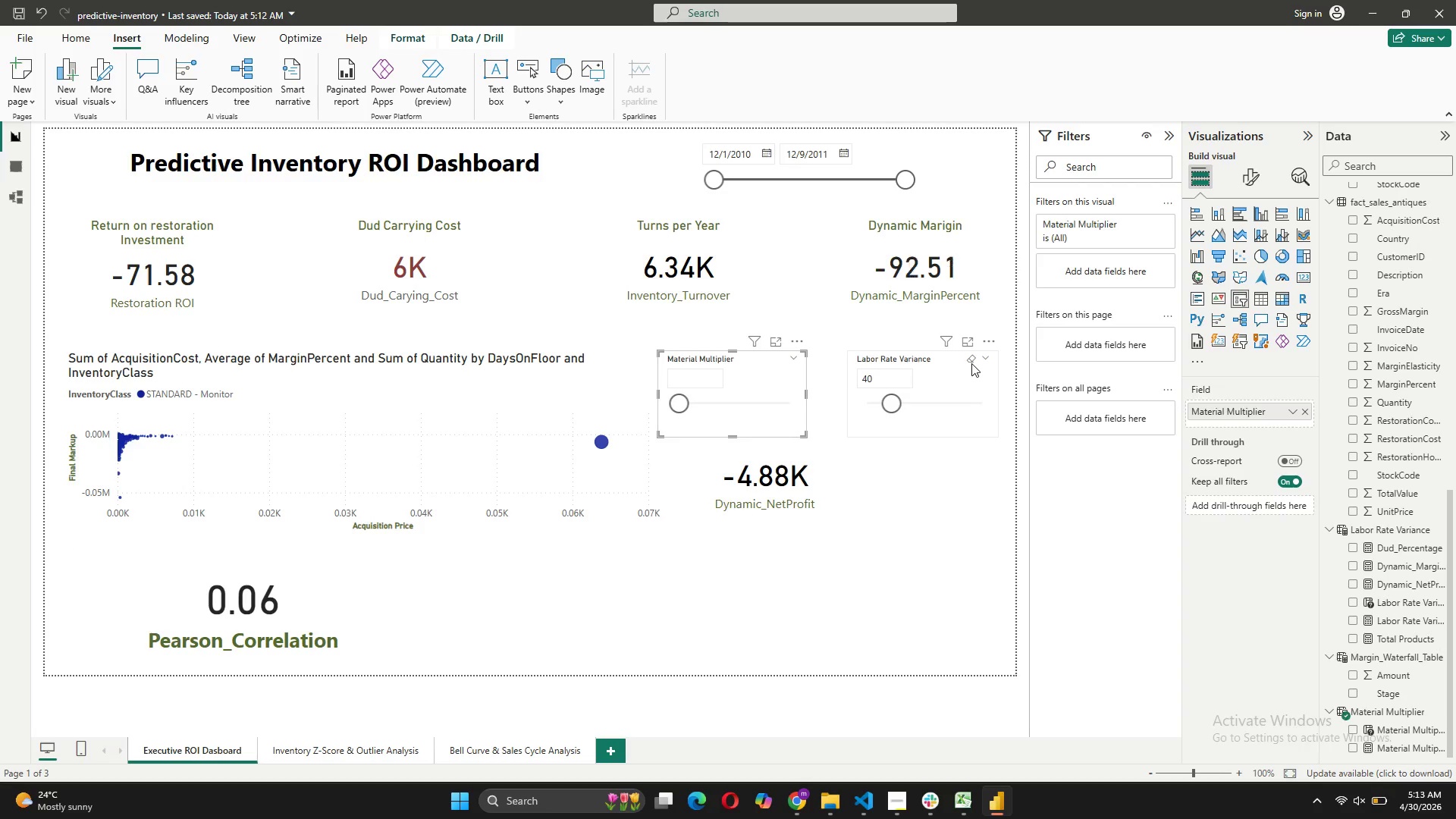 
left_click([972, 362])
 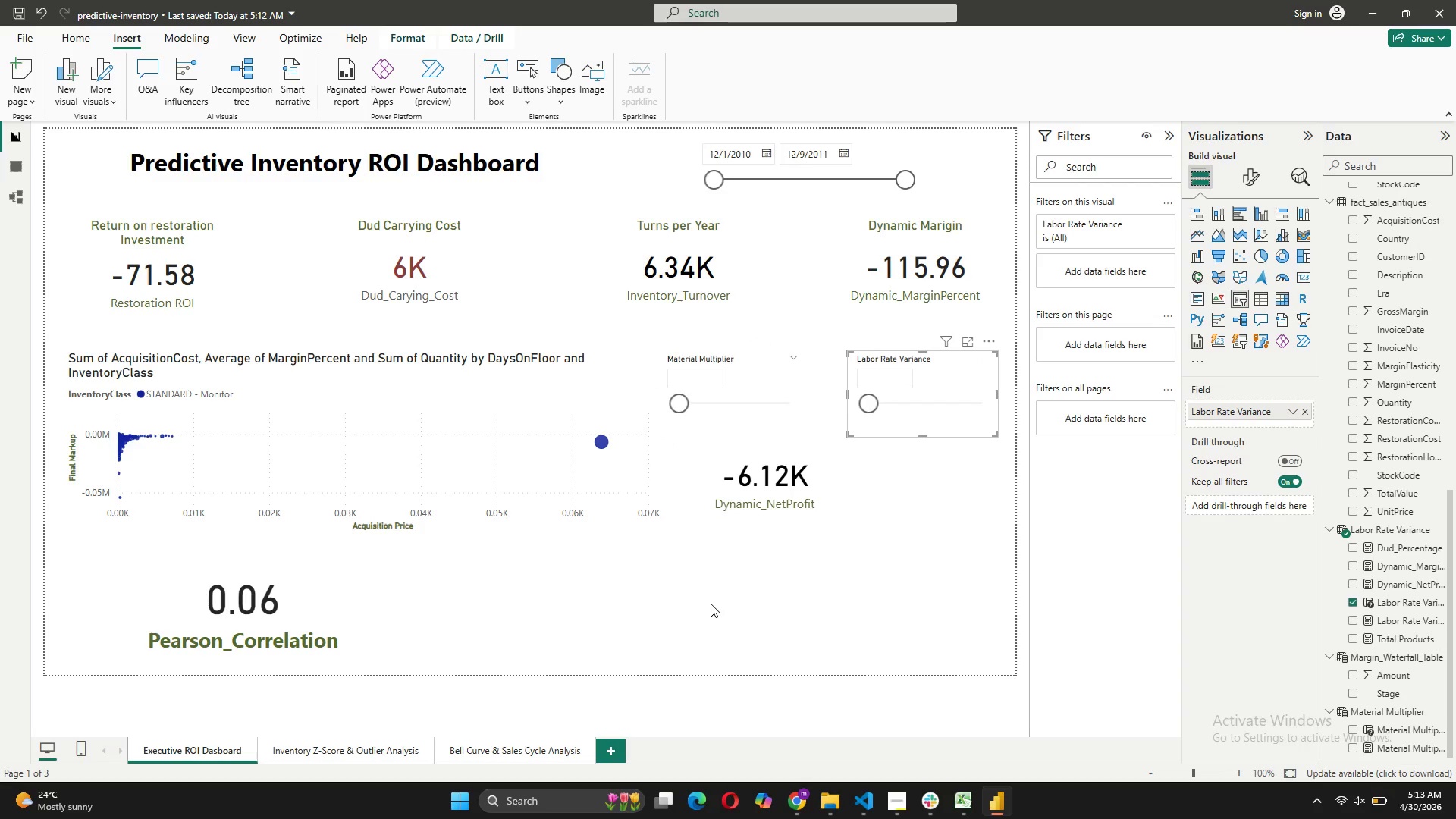 
wait(10.55)
 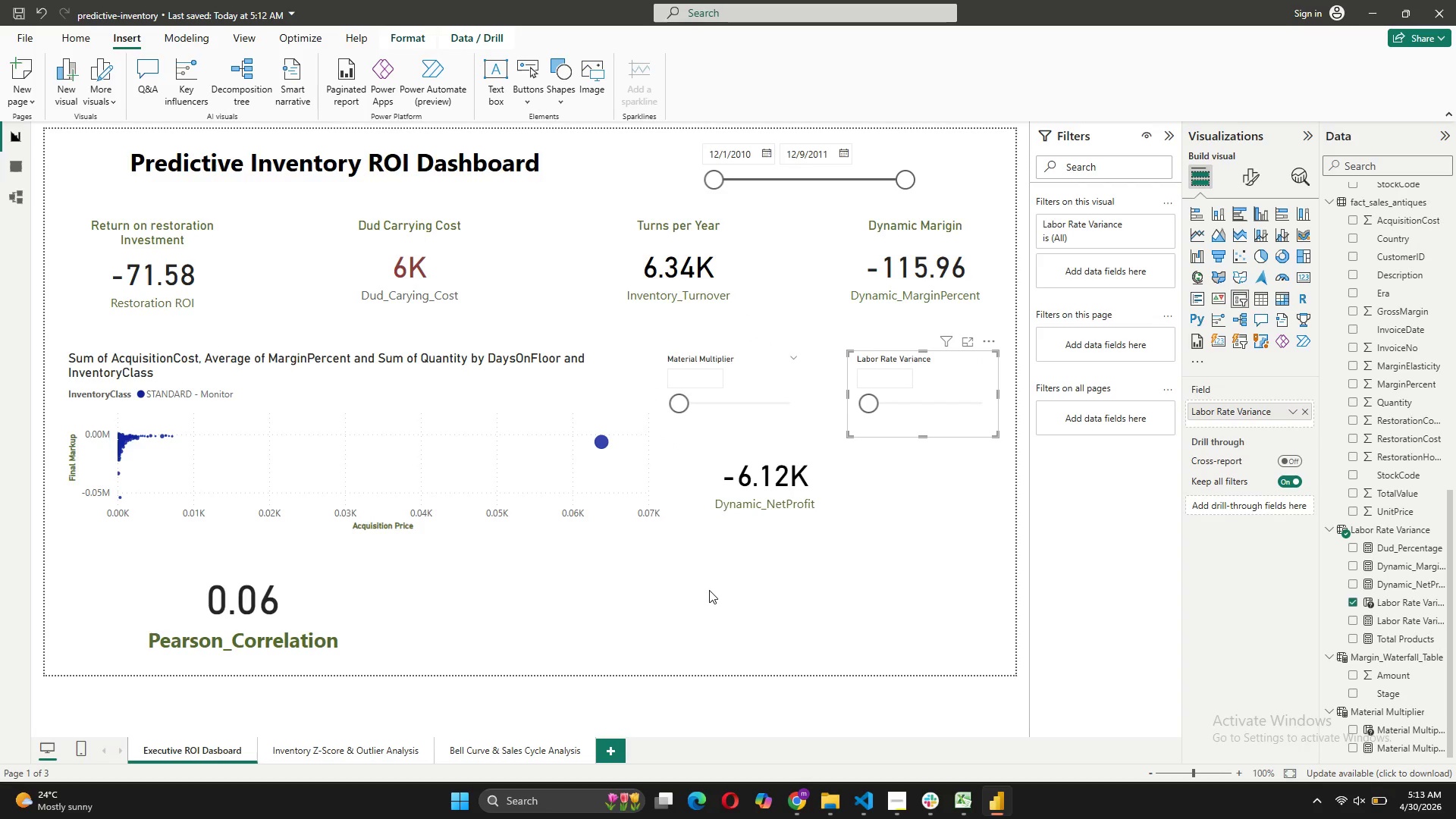 
key(Meta+Shift+R)
 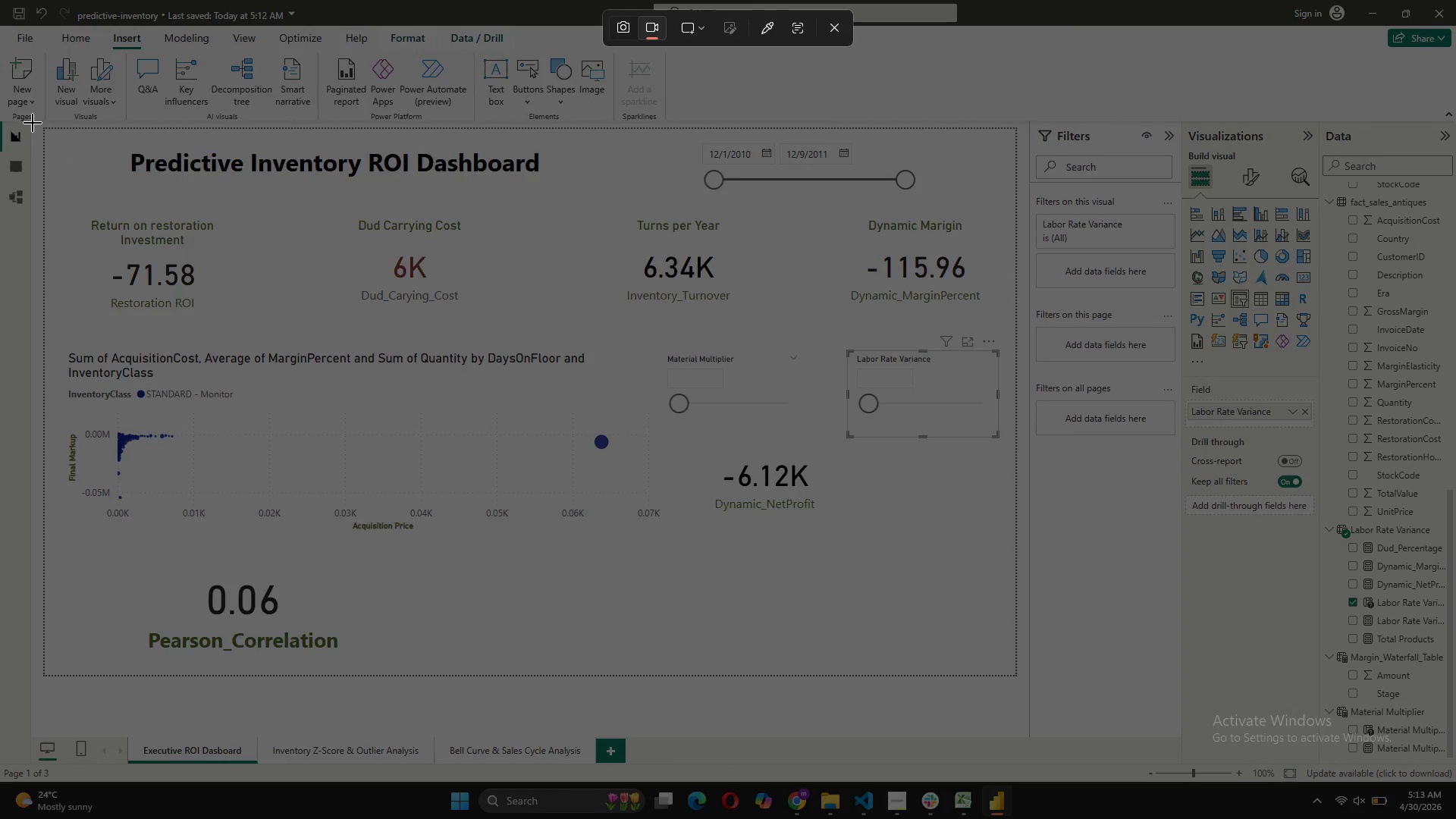 
left_click_drag(start_coordinate=[45, 126], to_coordinate=[1030, 768])
 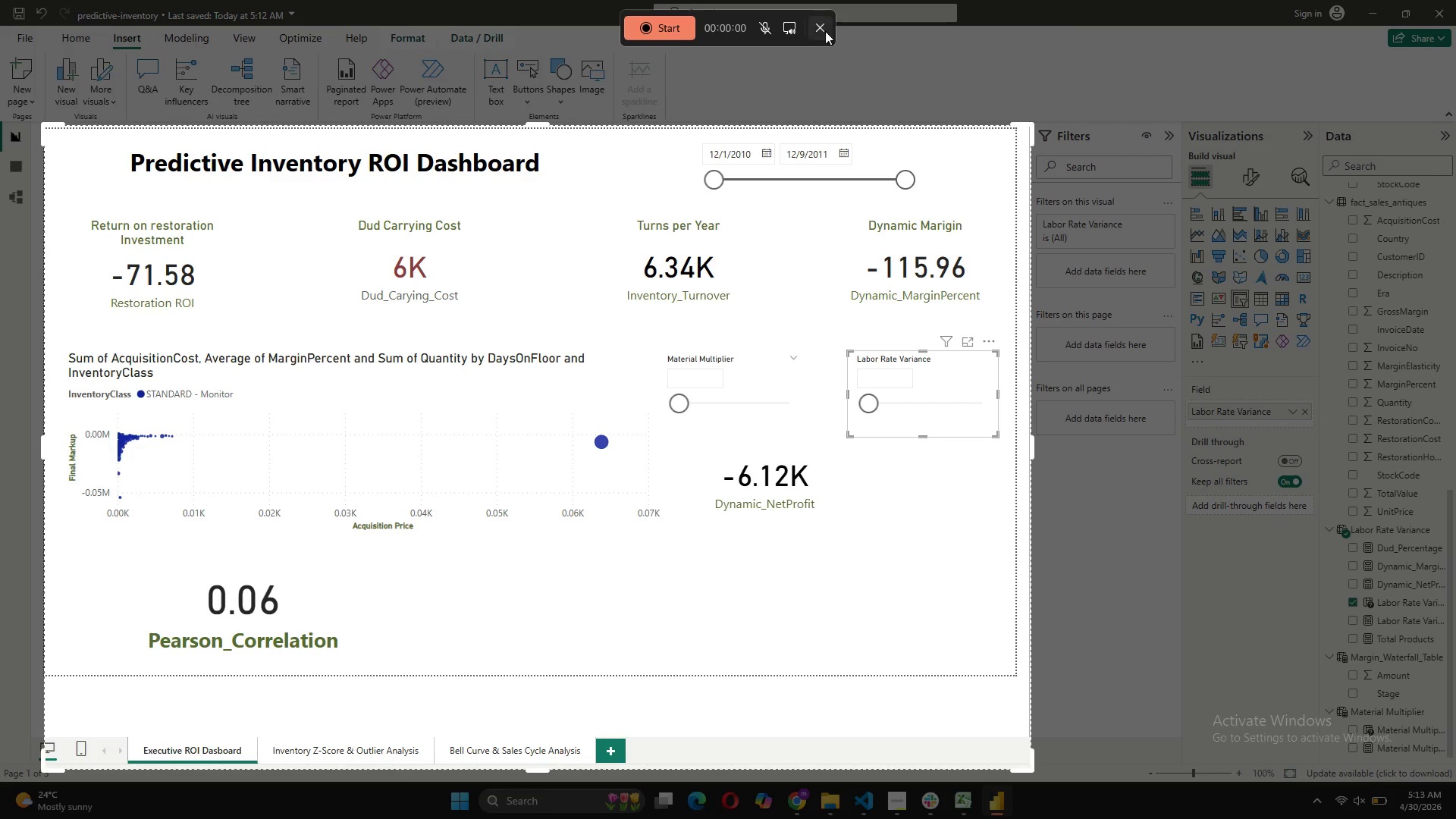 
left_click([823, 28])
 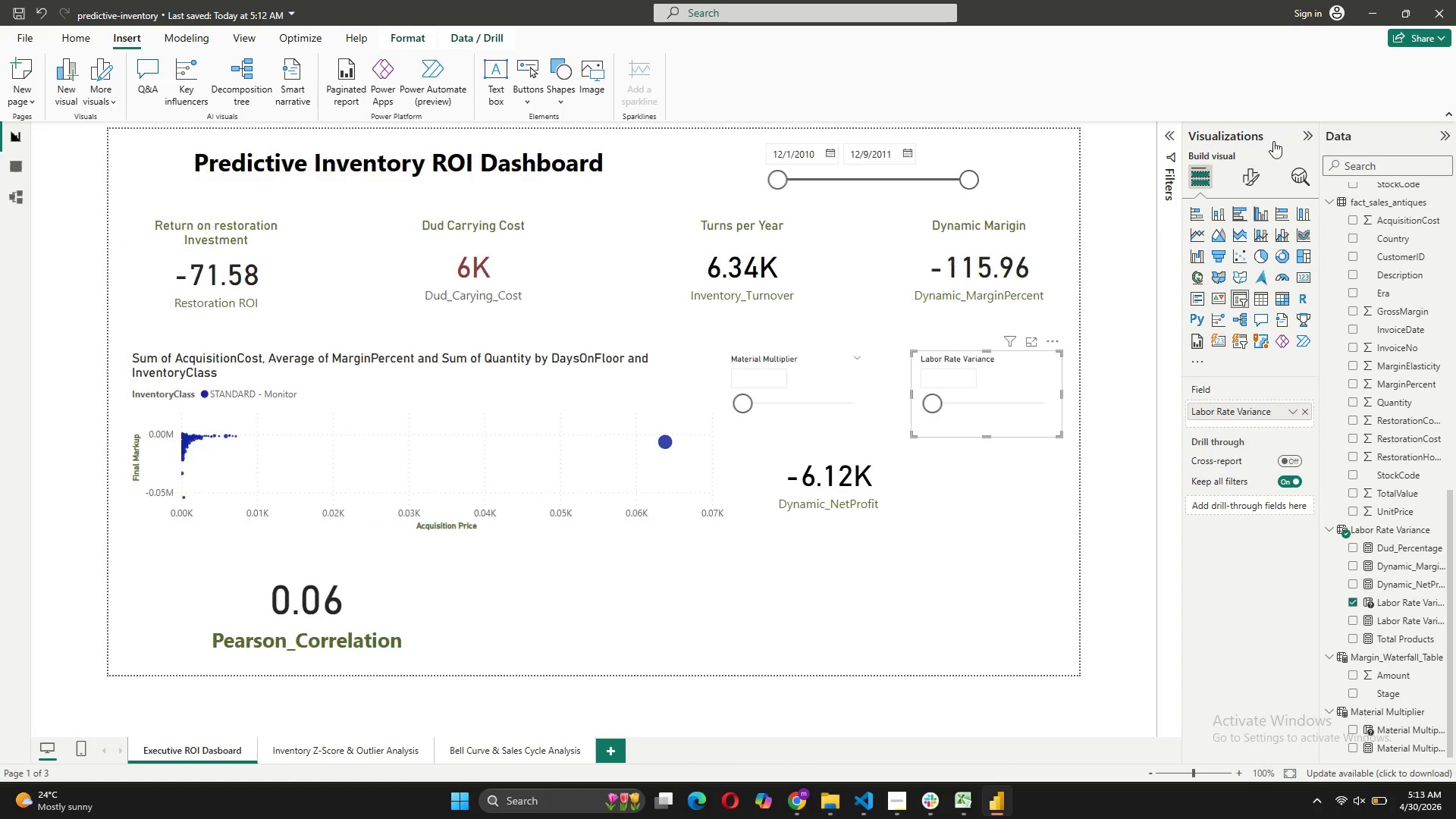 
left_click([1313, 139])
 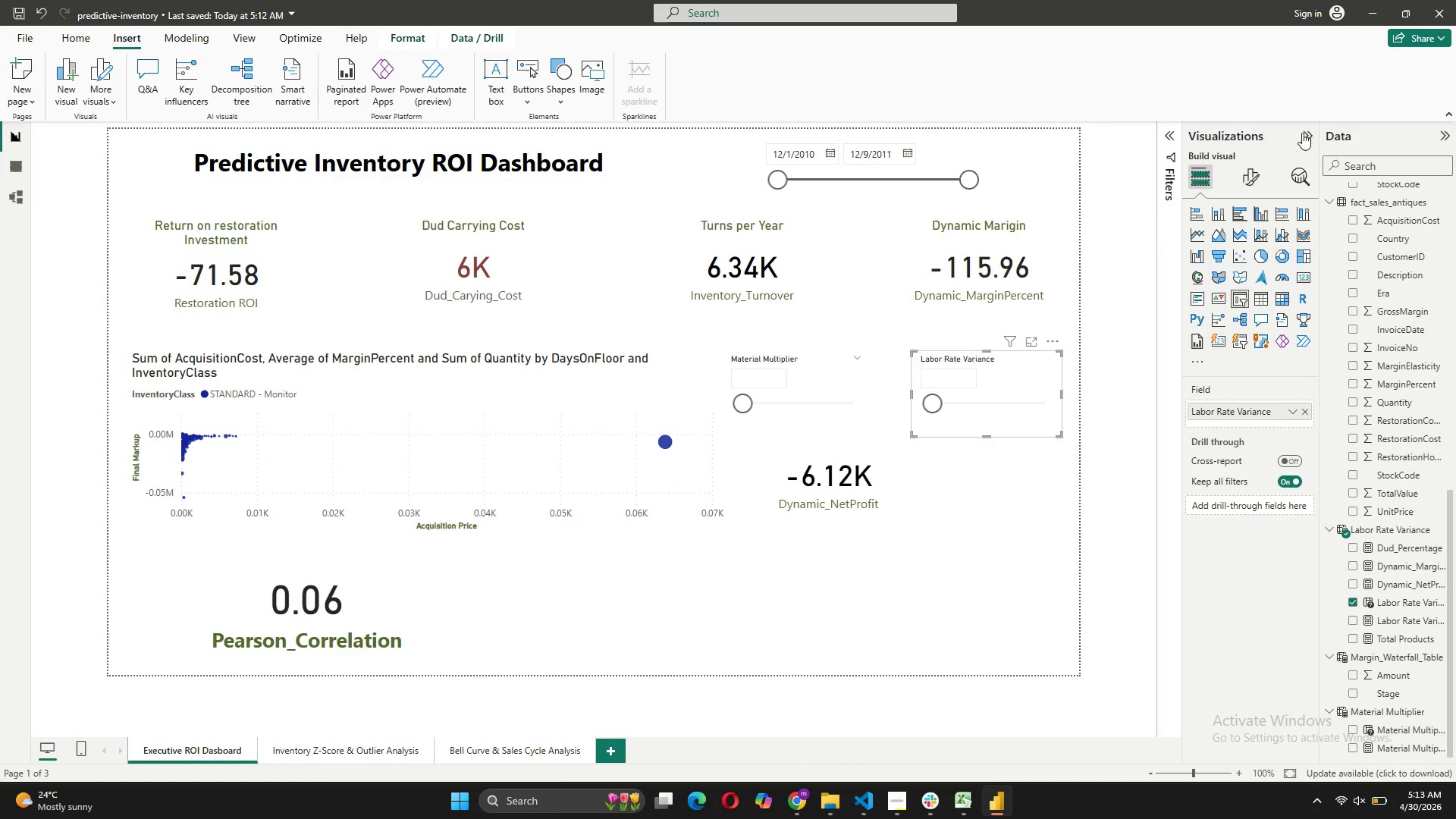 
left_click([1302, 133])
 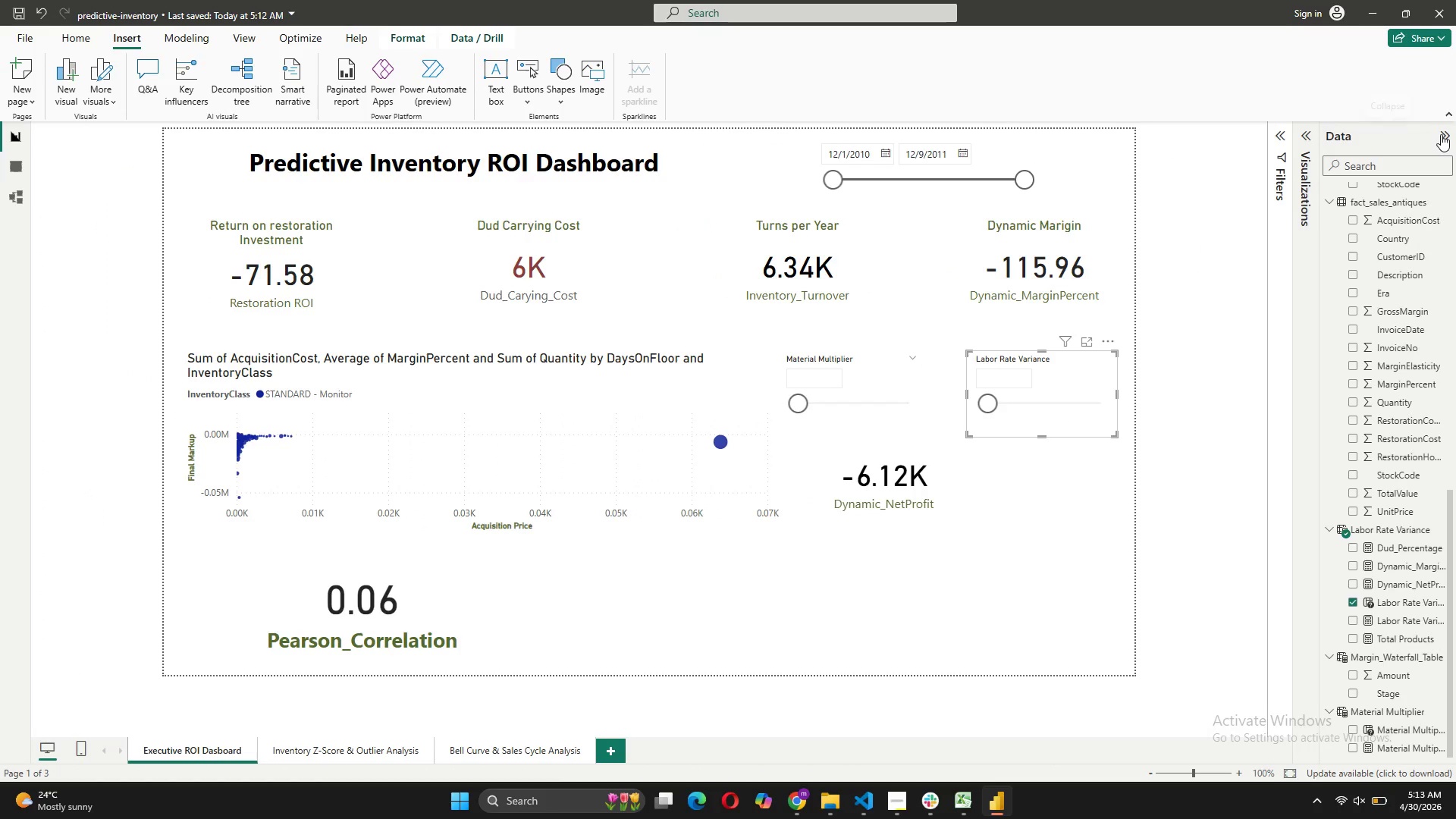 
left_click([1441, 134])
 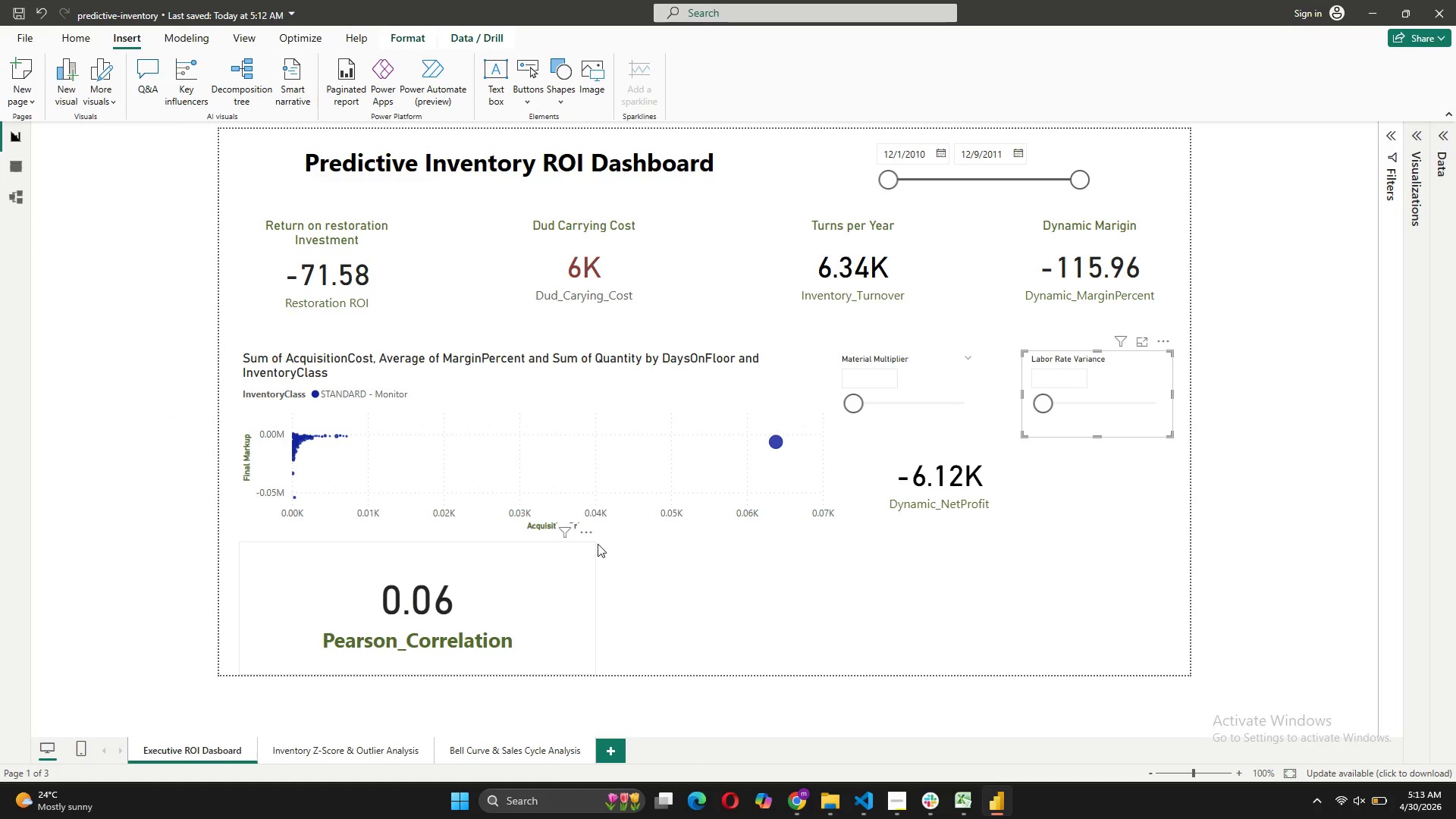 
scroll: coordinate [617, 431], scroll_direction: up, amount: 2.0
 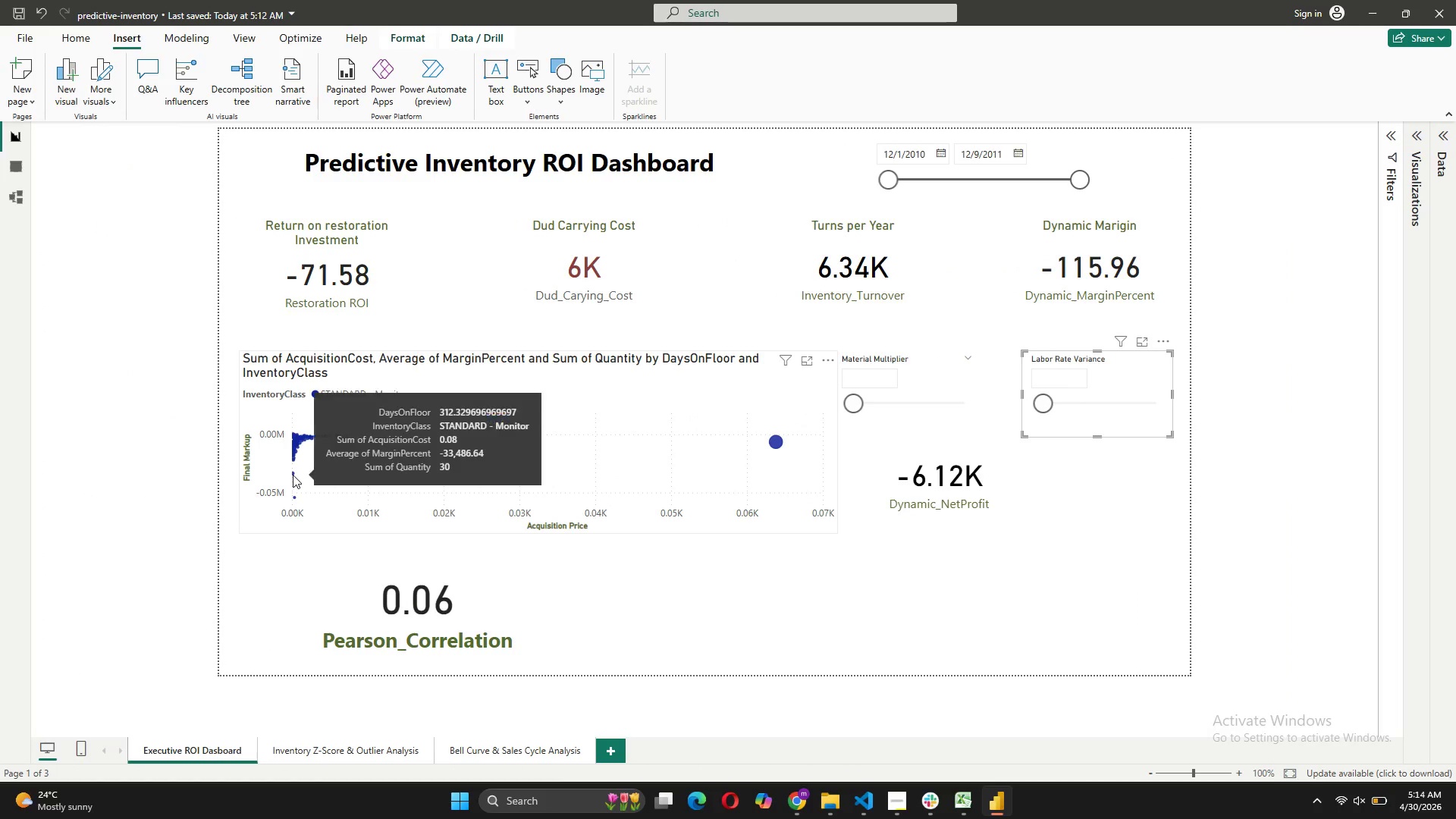 
key(Meta+Shift+R)
 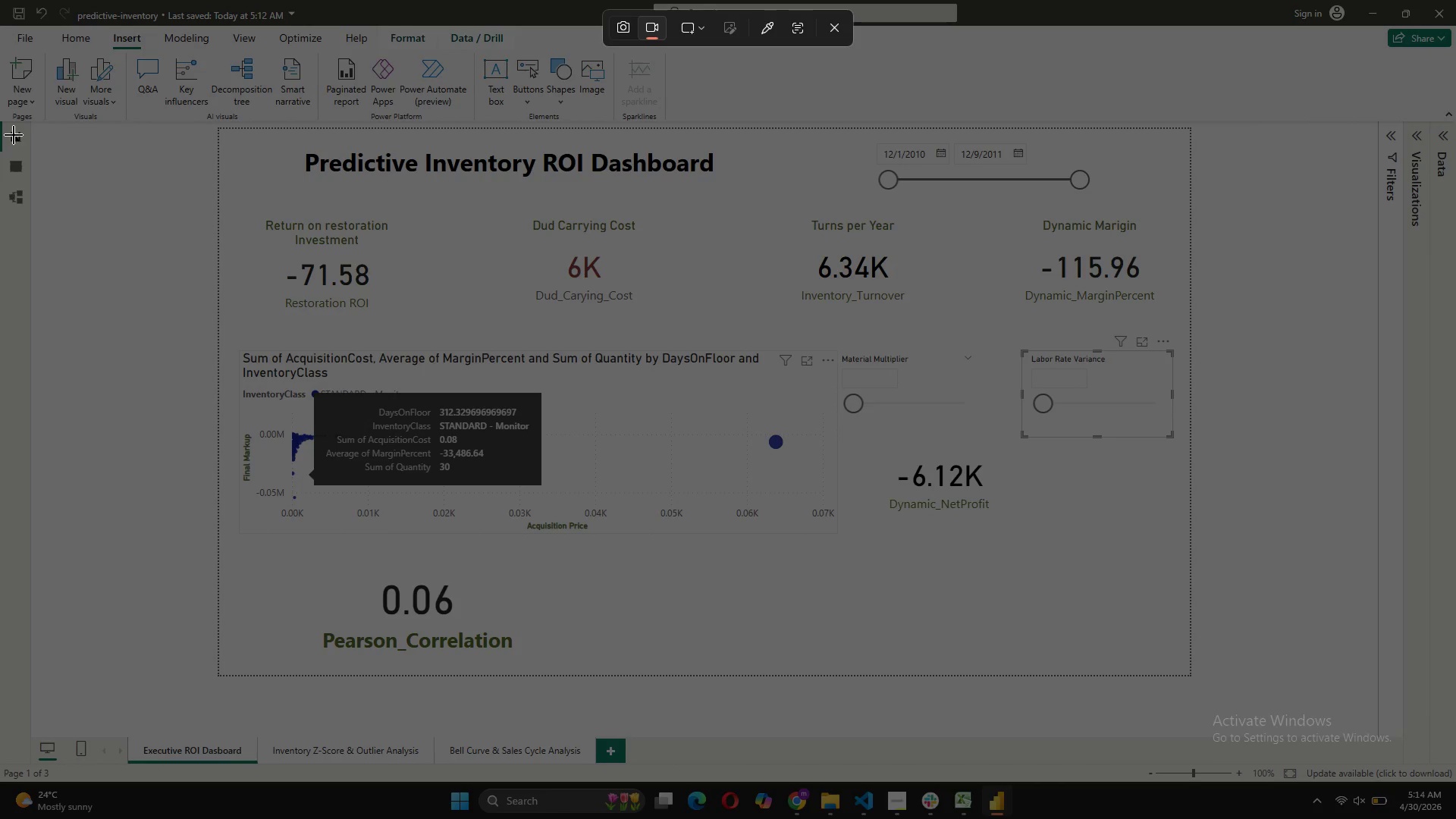 
left_click_drag(start_coordinate=[31, 123], to_coordinate=[1377, 763])
 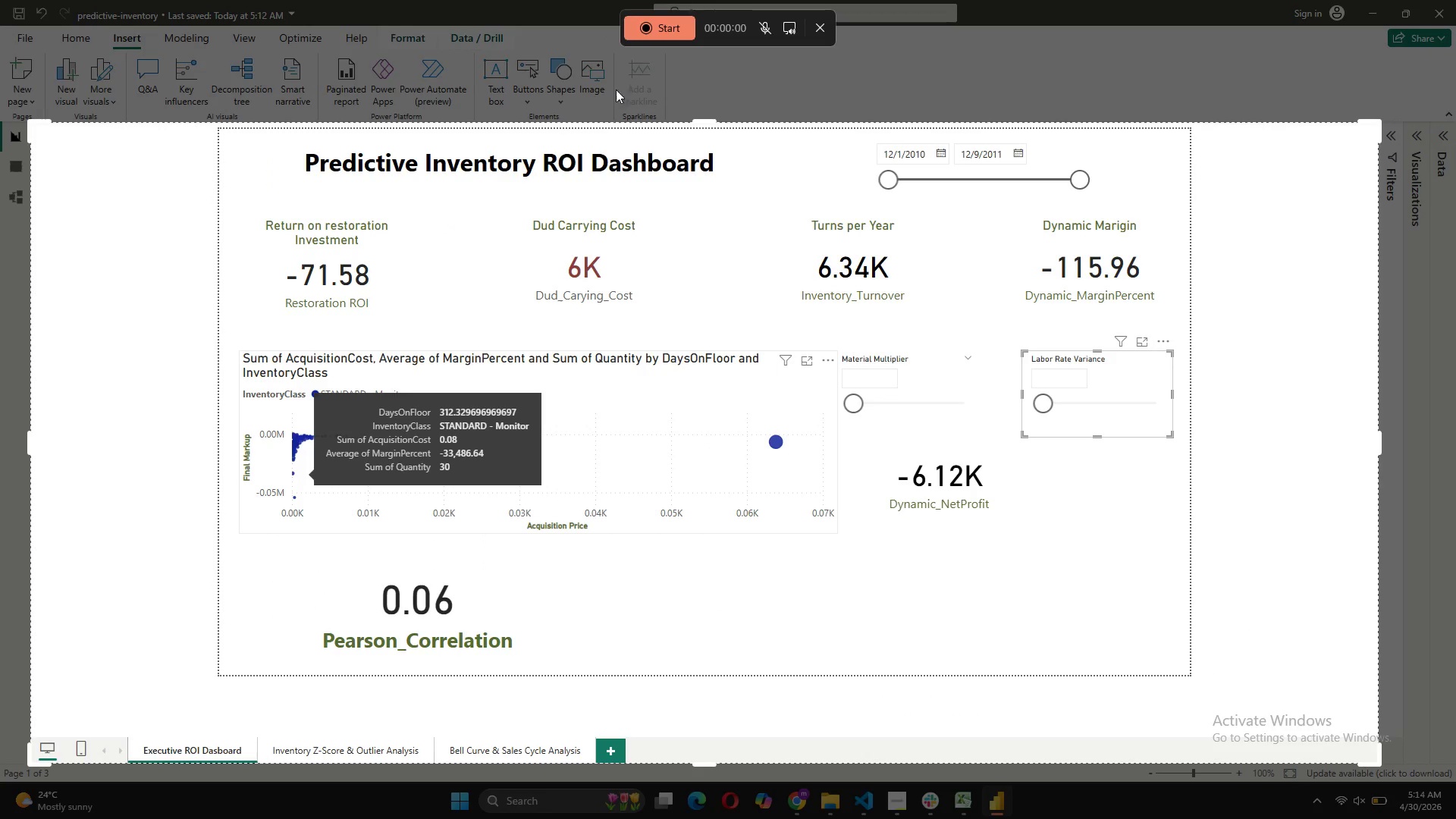 
left_click([657, 23])
 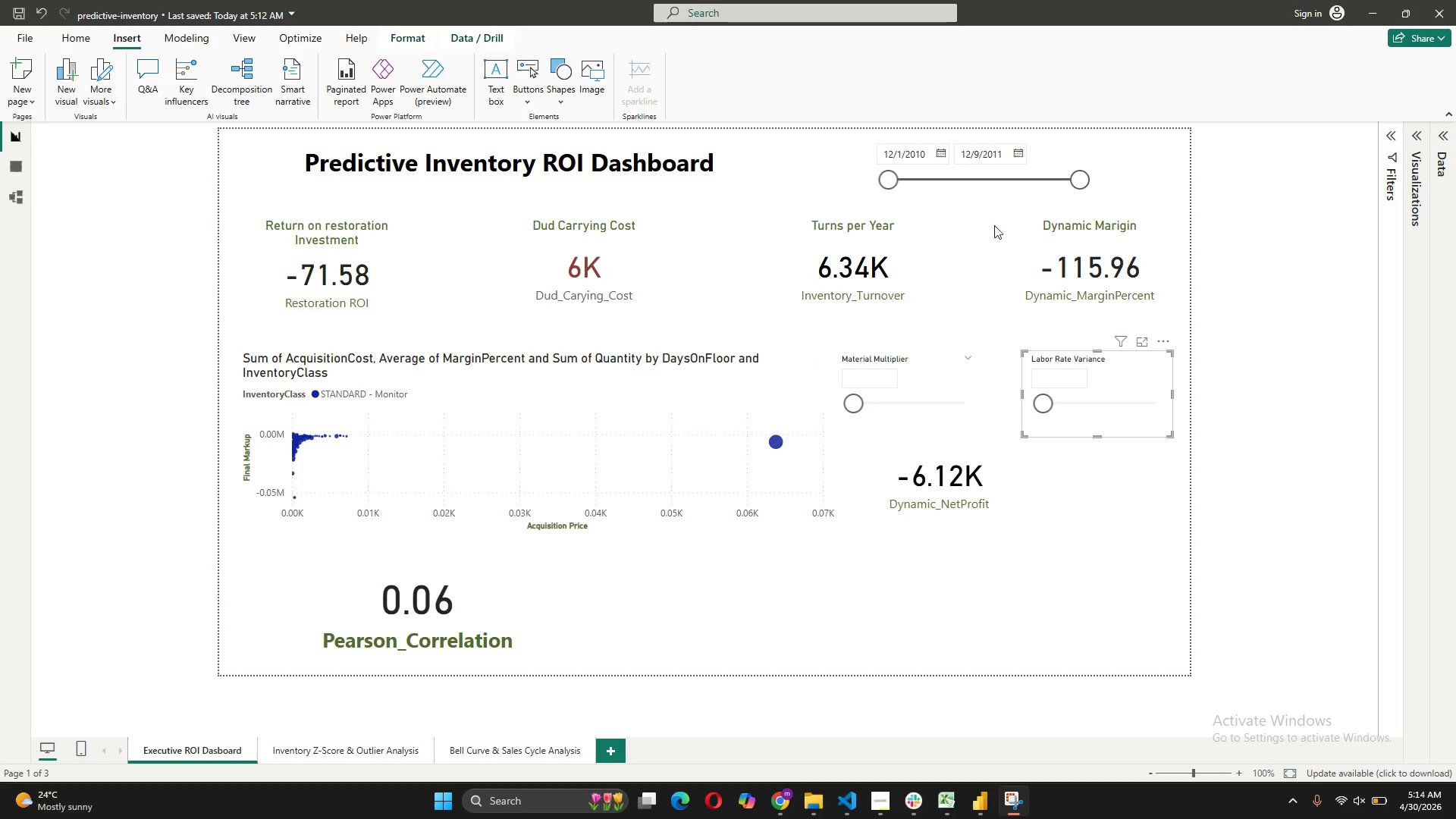 
wait(7.78)
 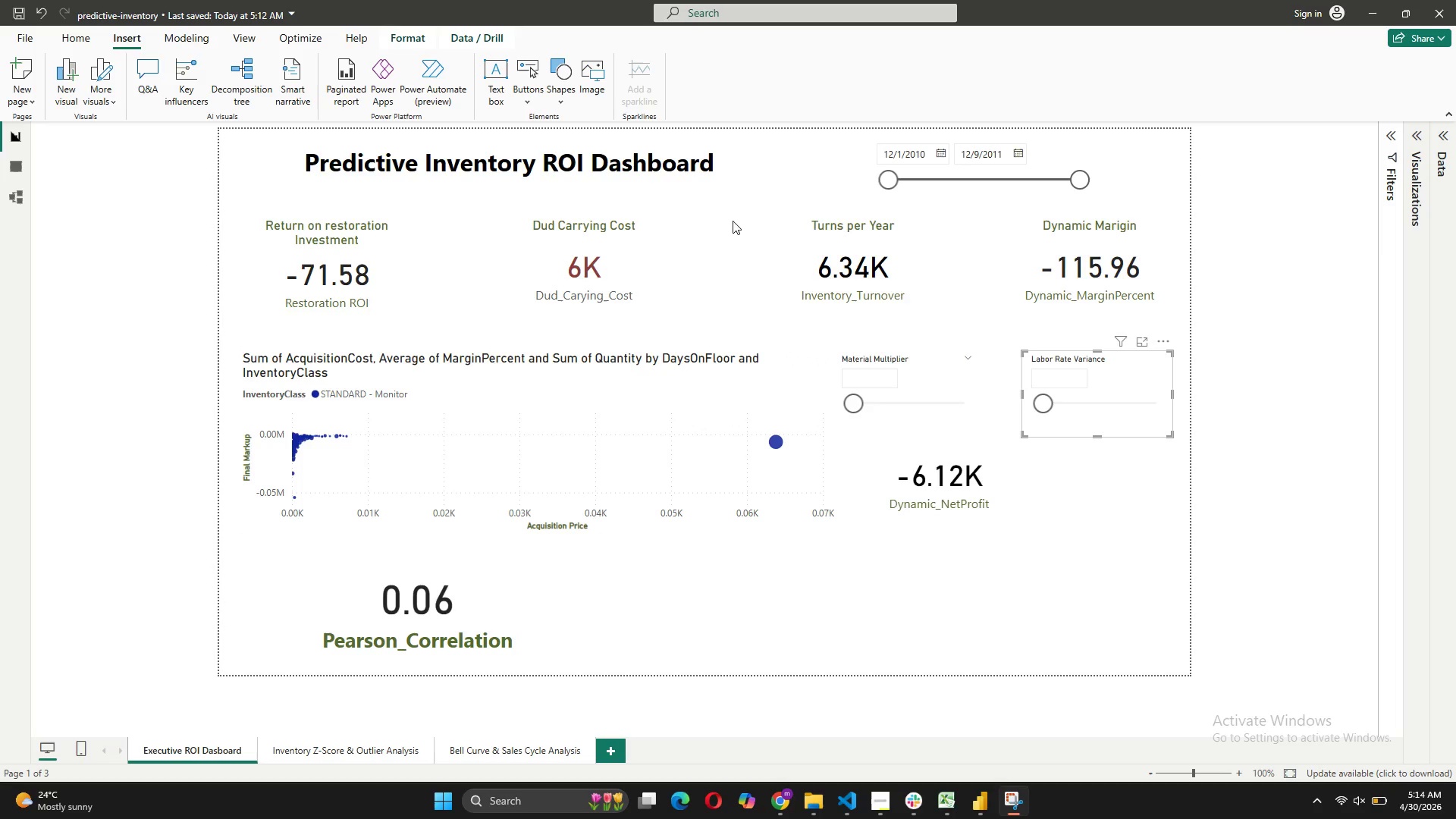 
left_click_drag(start_coordinate=[1083, 174], to_coordinate=[1042, 180])
 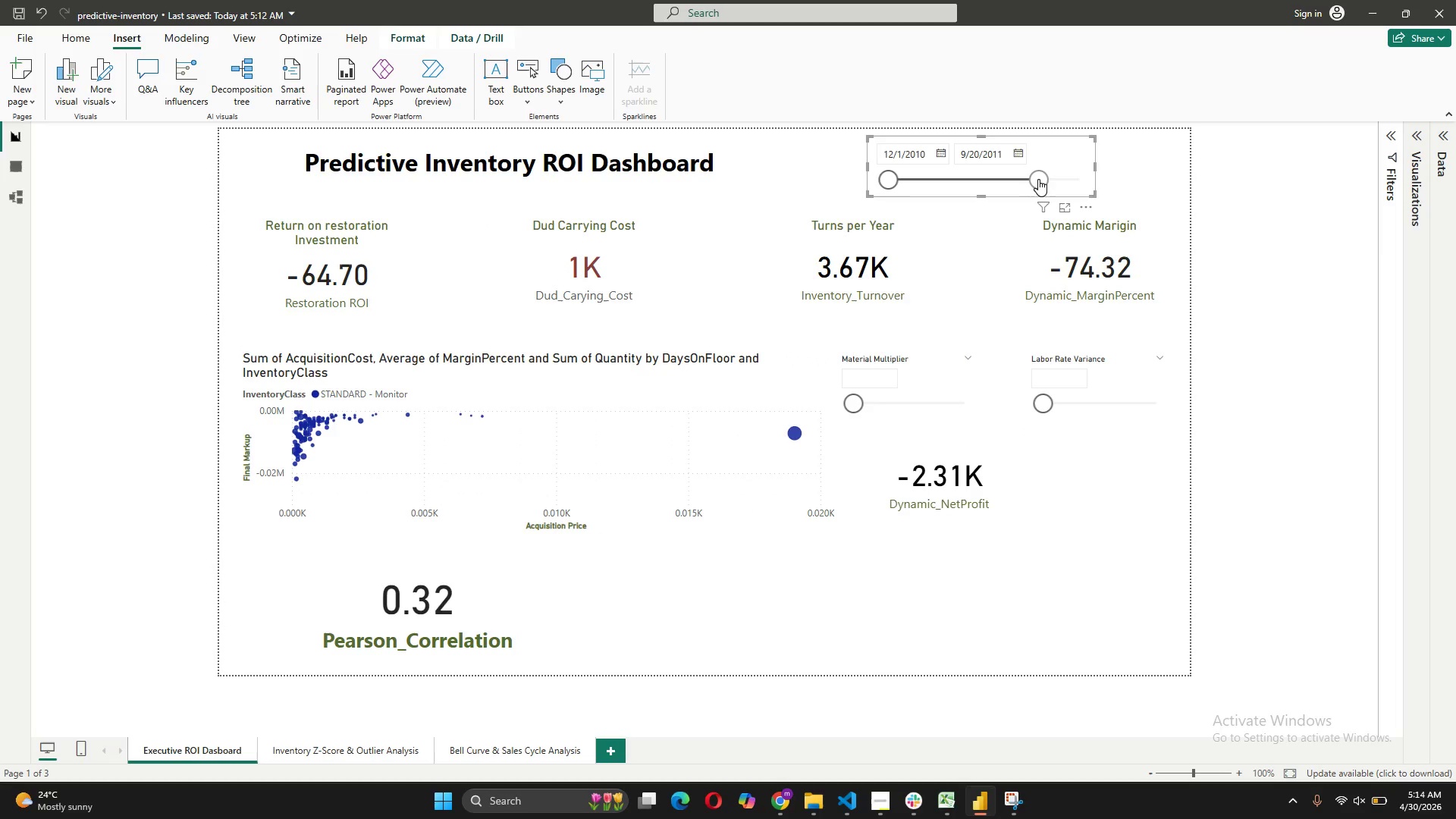 
left_click_drag(start_coordinate=[1038, 179], to_coordinate=[930, 193])
 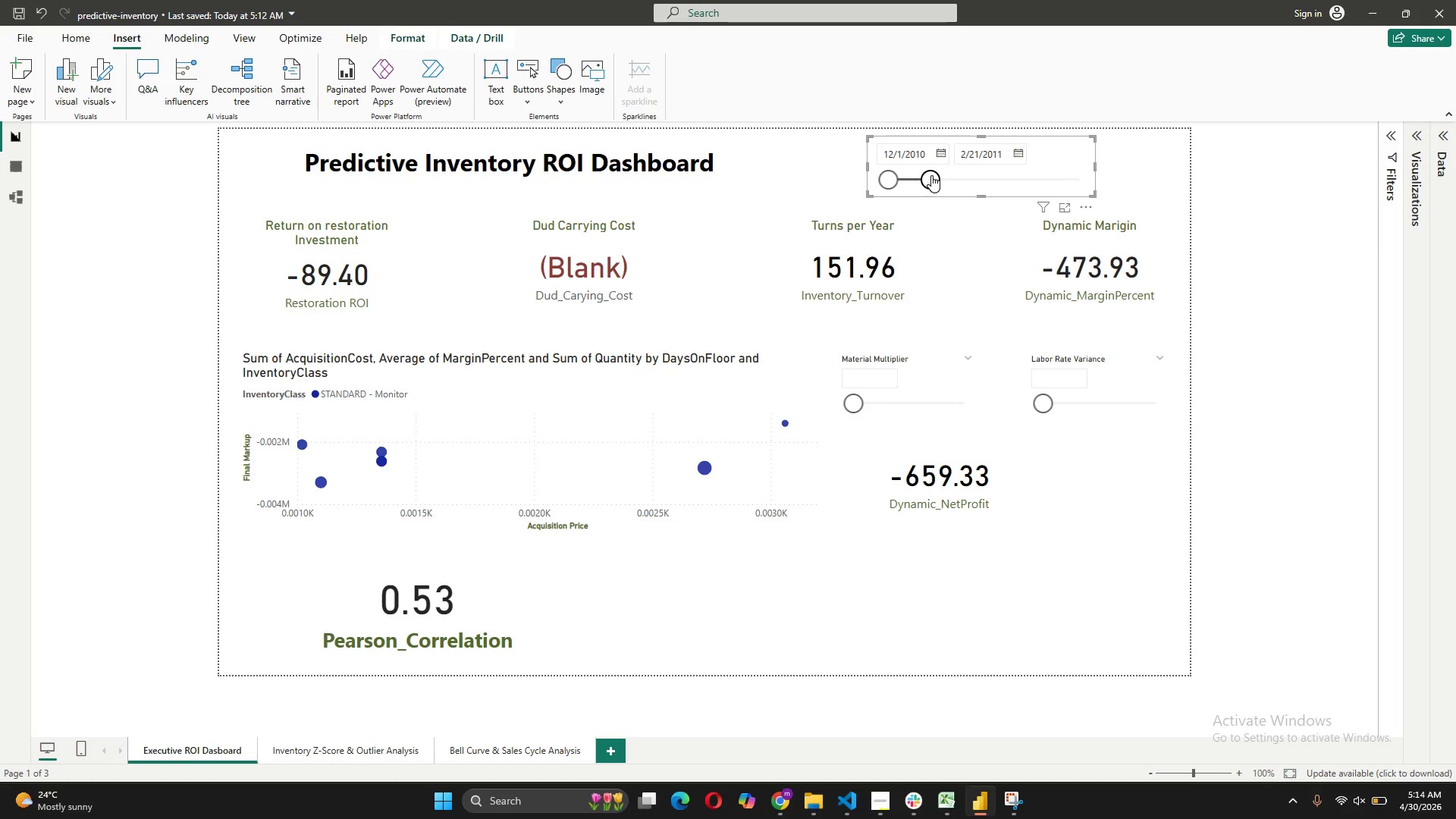 
left_click_drag(start_coordinate=[933, 174], to_coordinate=[965, 178])
 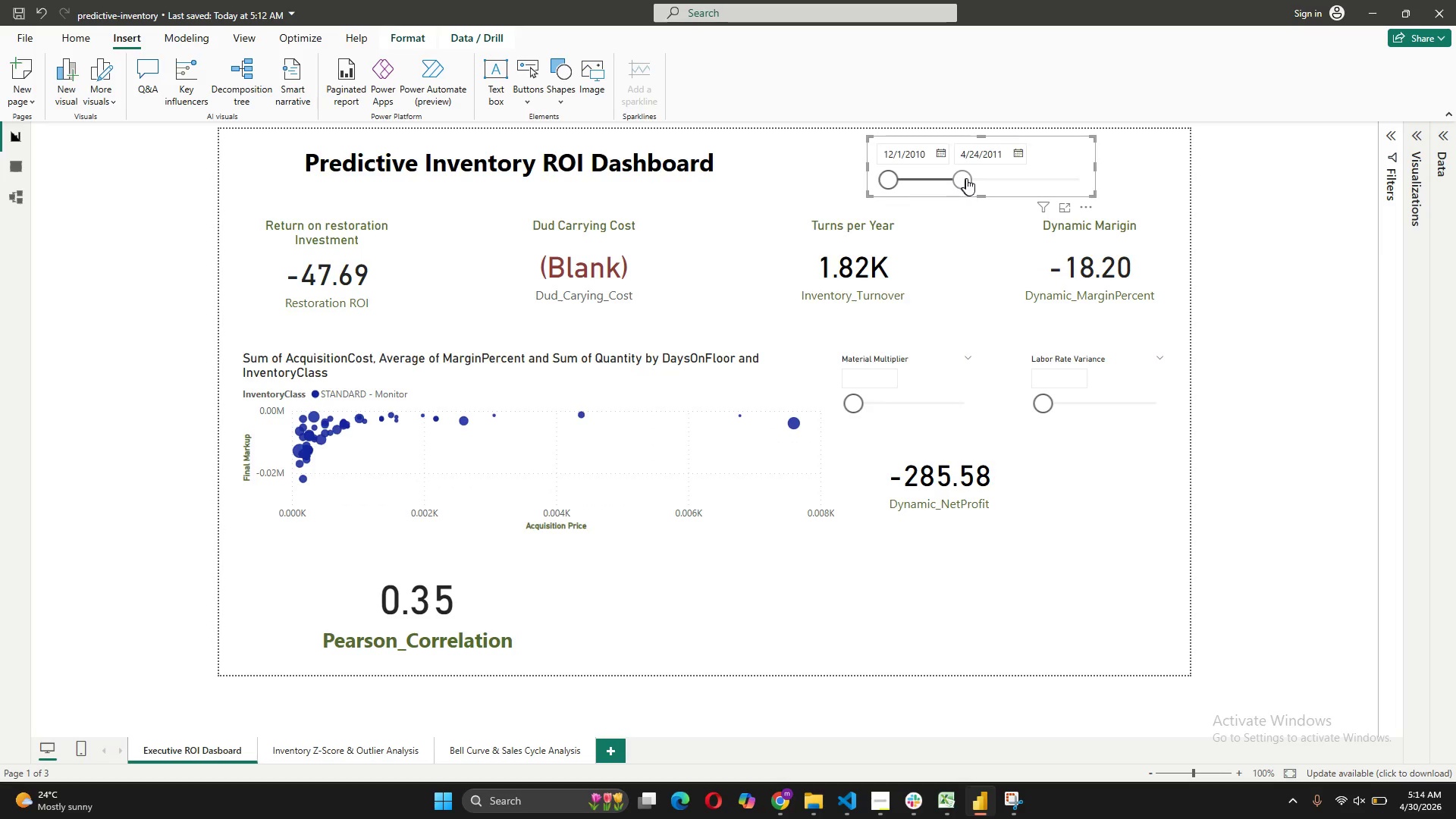 
left_click_drag(start_coordinate=[967, 178], to_coordinate=[1012, 187])
 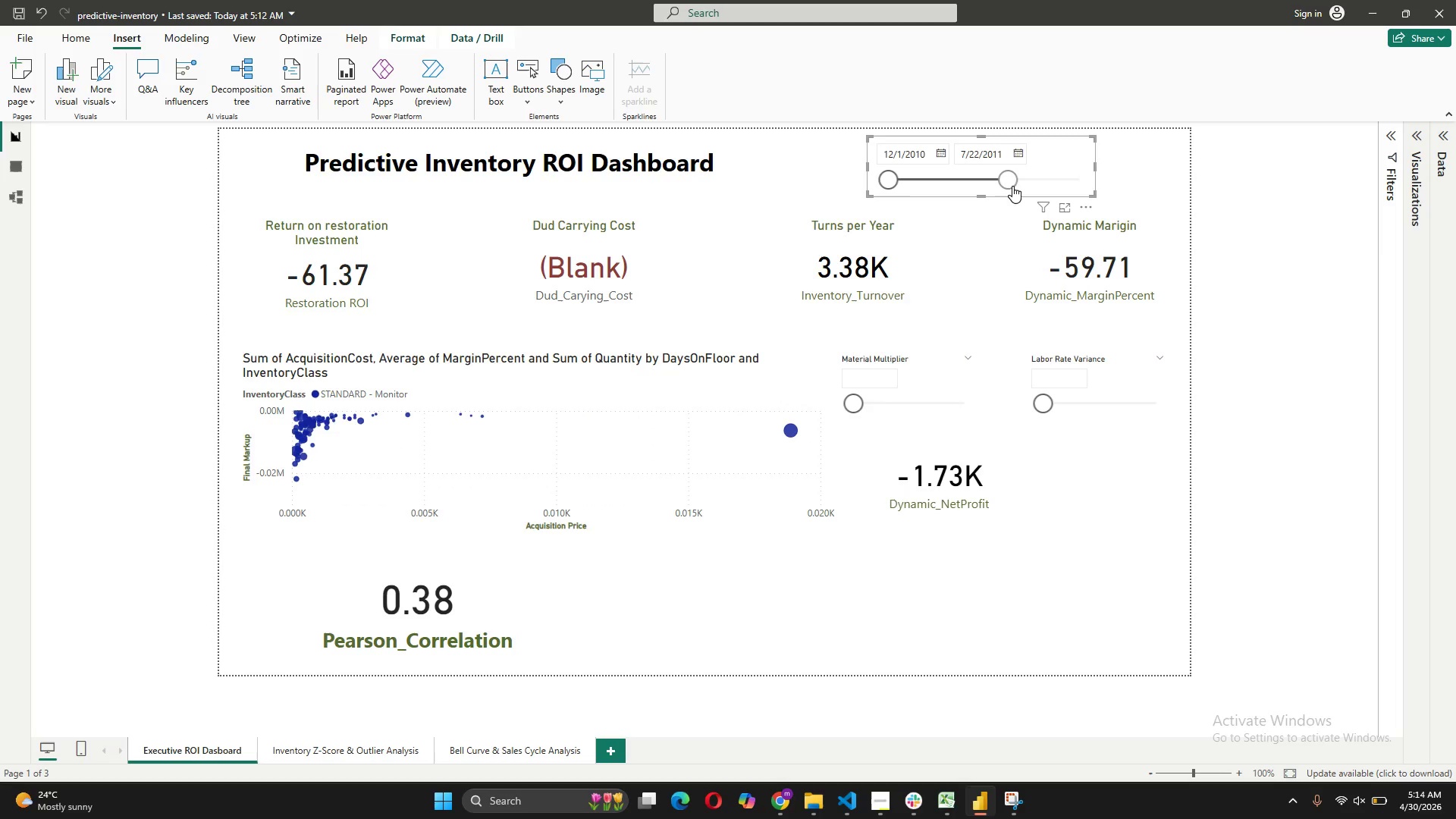 
left_click_drag(start_coordinate=[1012, 179], to_coordinate=[1051, 188])
 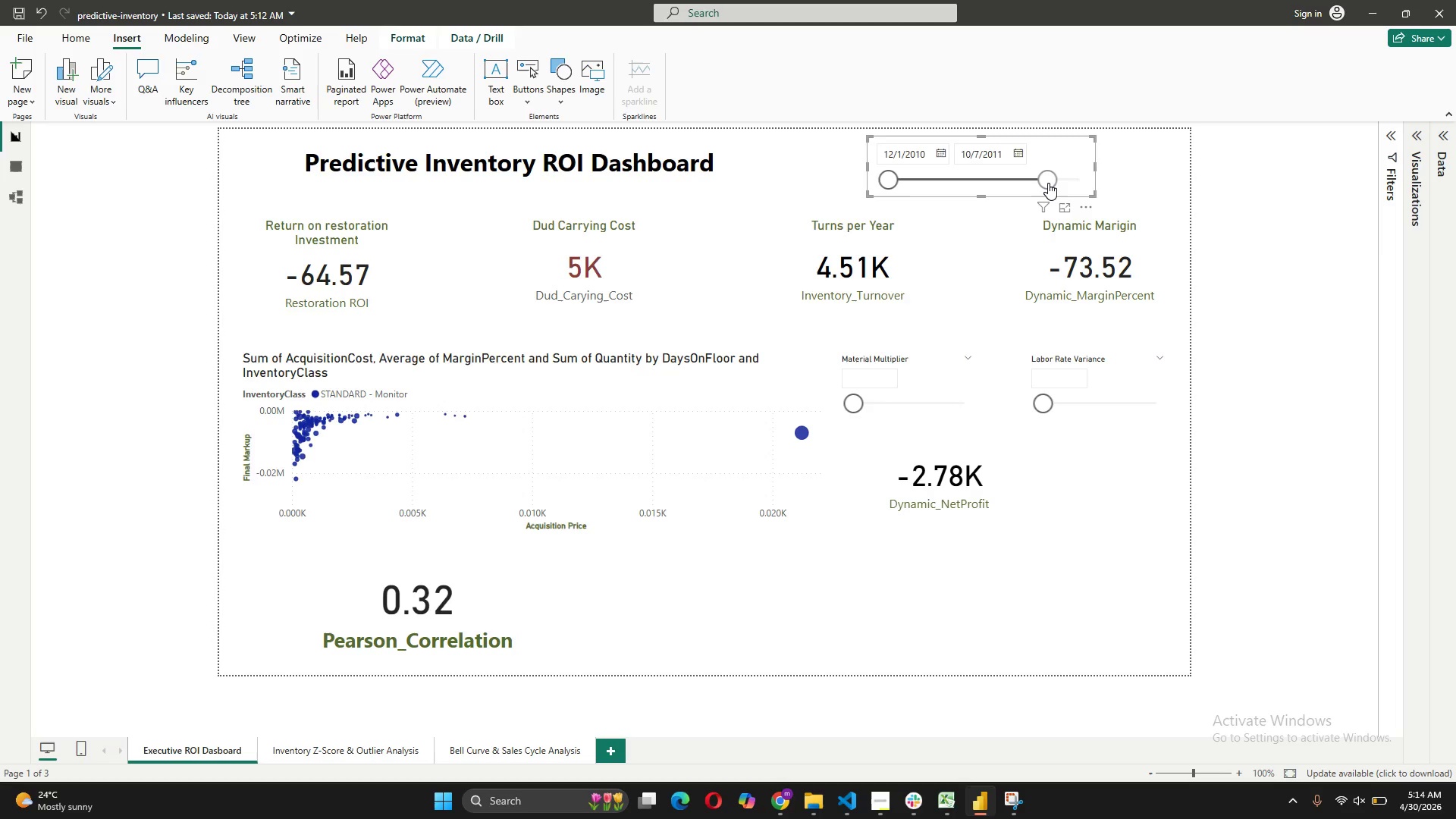 
wait(5.08)
 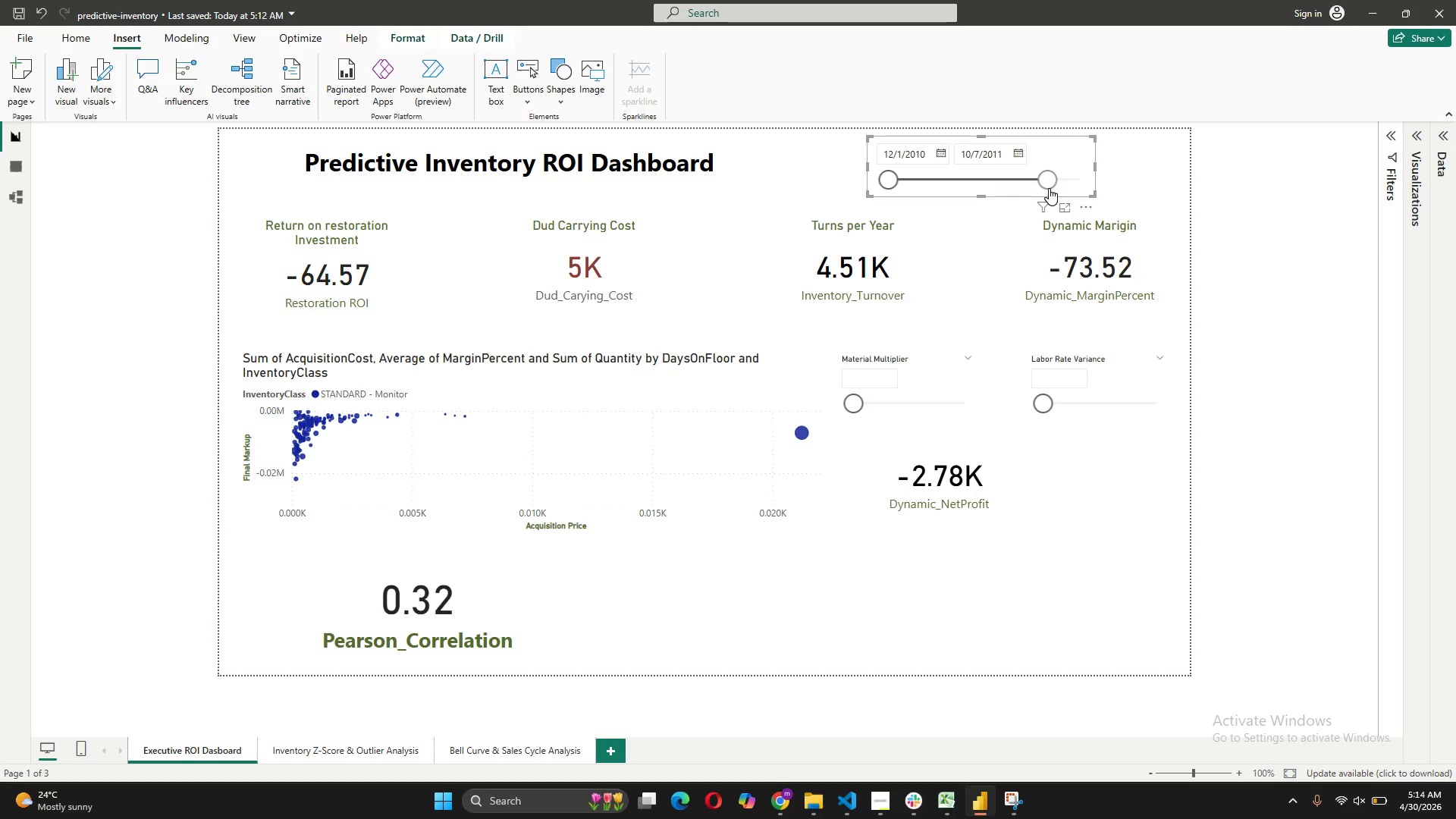 
left_click_drag(start_coordinate=[1048, 183], to_coordinate=[1082, 182])
 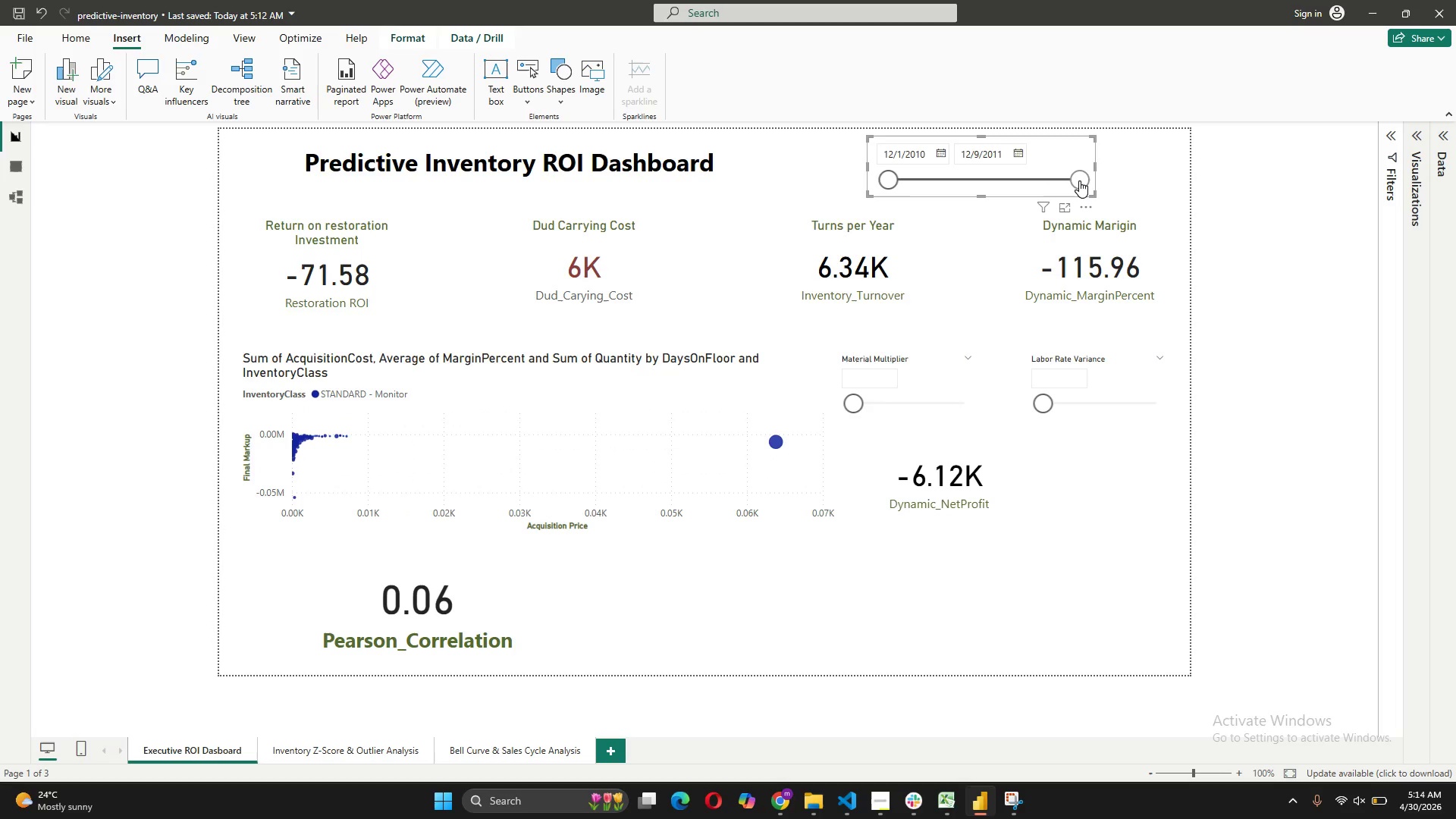 
left_click_drag(start_coordinate=[1079, 180], to_coordinate=[1087, 183])
 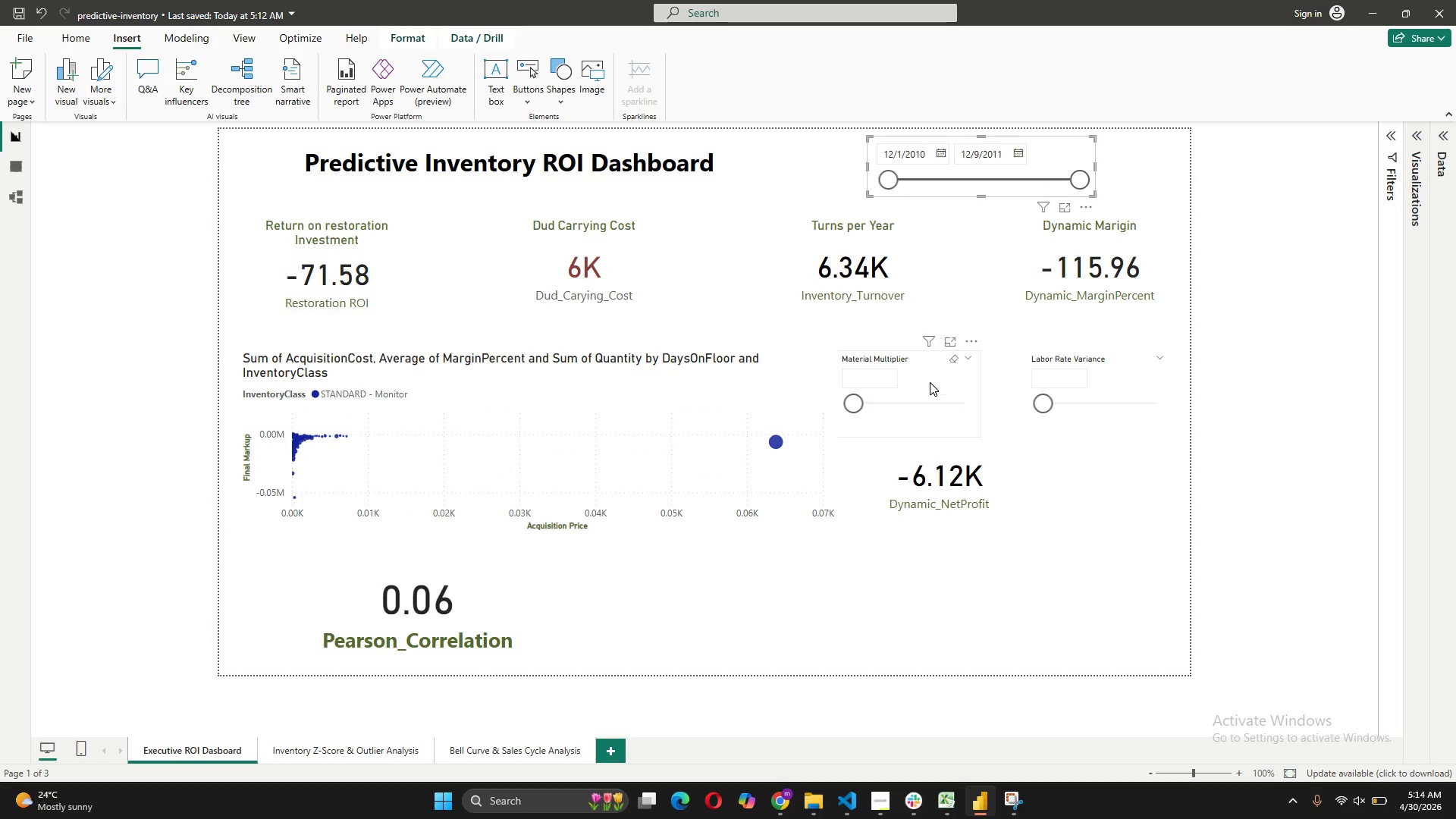 
left_click([934, 375])
 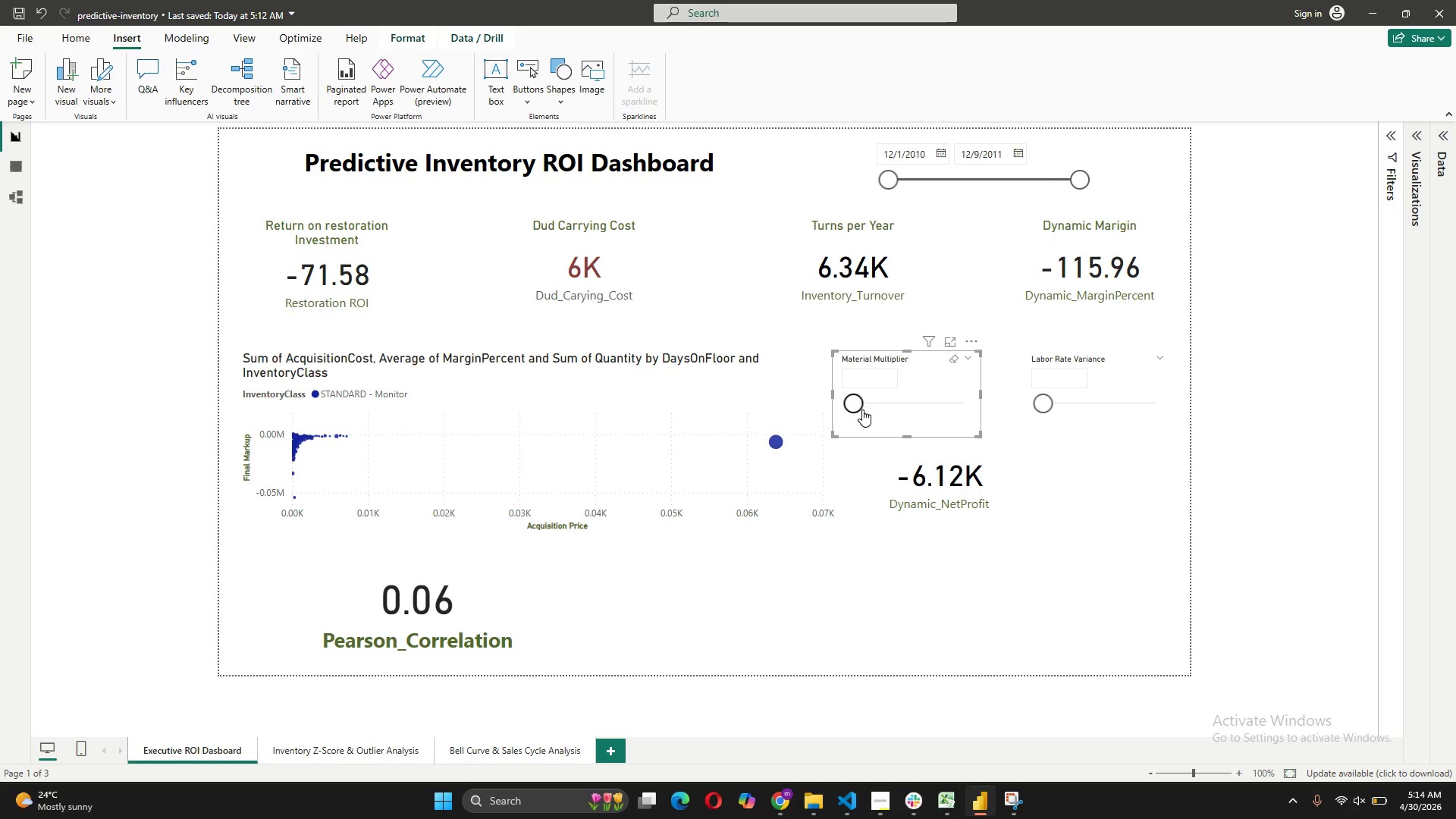 
left_click_drag(start_coordinate=[862, 403], to_coordinate=[876, 402])
 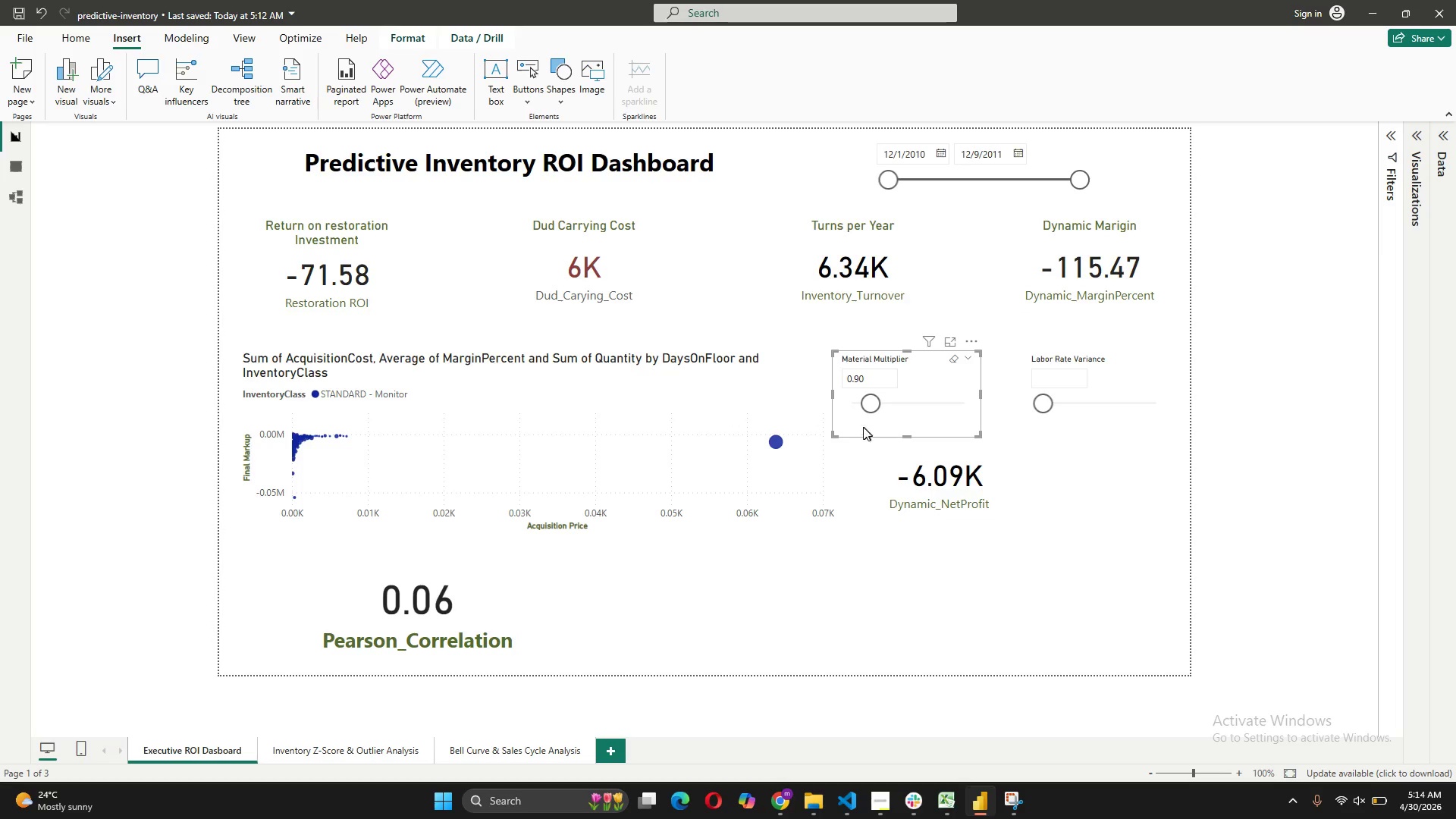 
left_click_drag(start_coordinate=[867, 398], to_coordinate=[887, 395])
 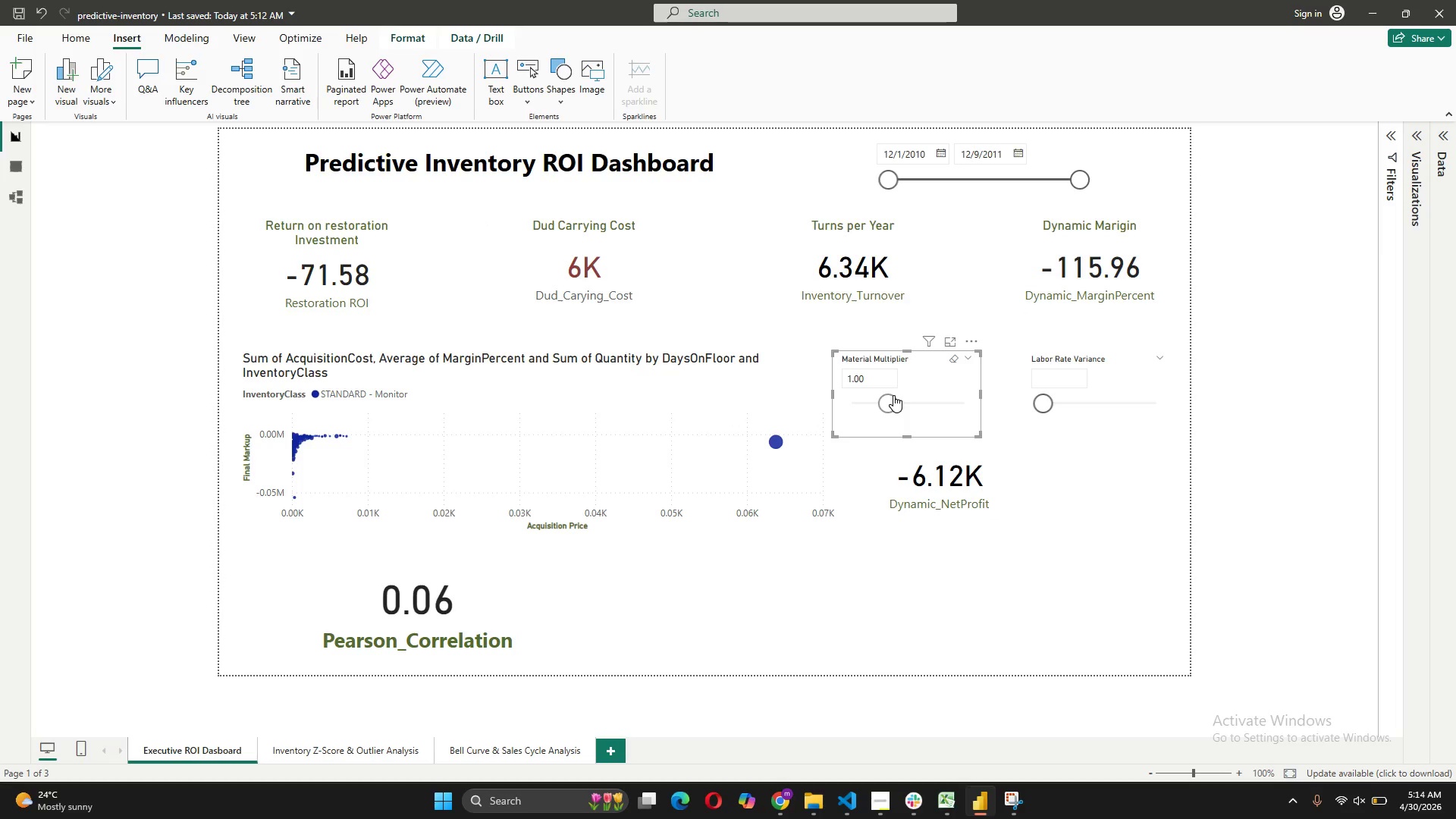 
left_click_drag(start_coordinate=[893, 399], to_coordinate=[910, 399])
 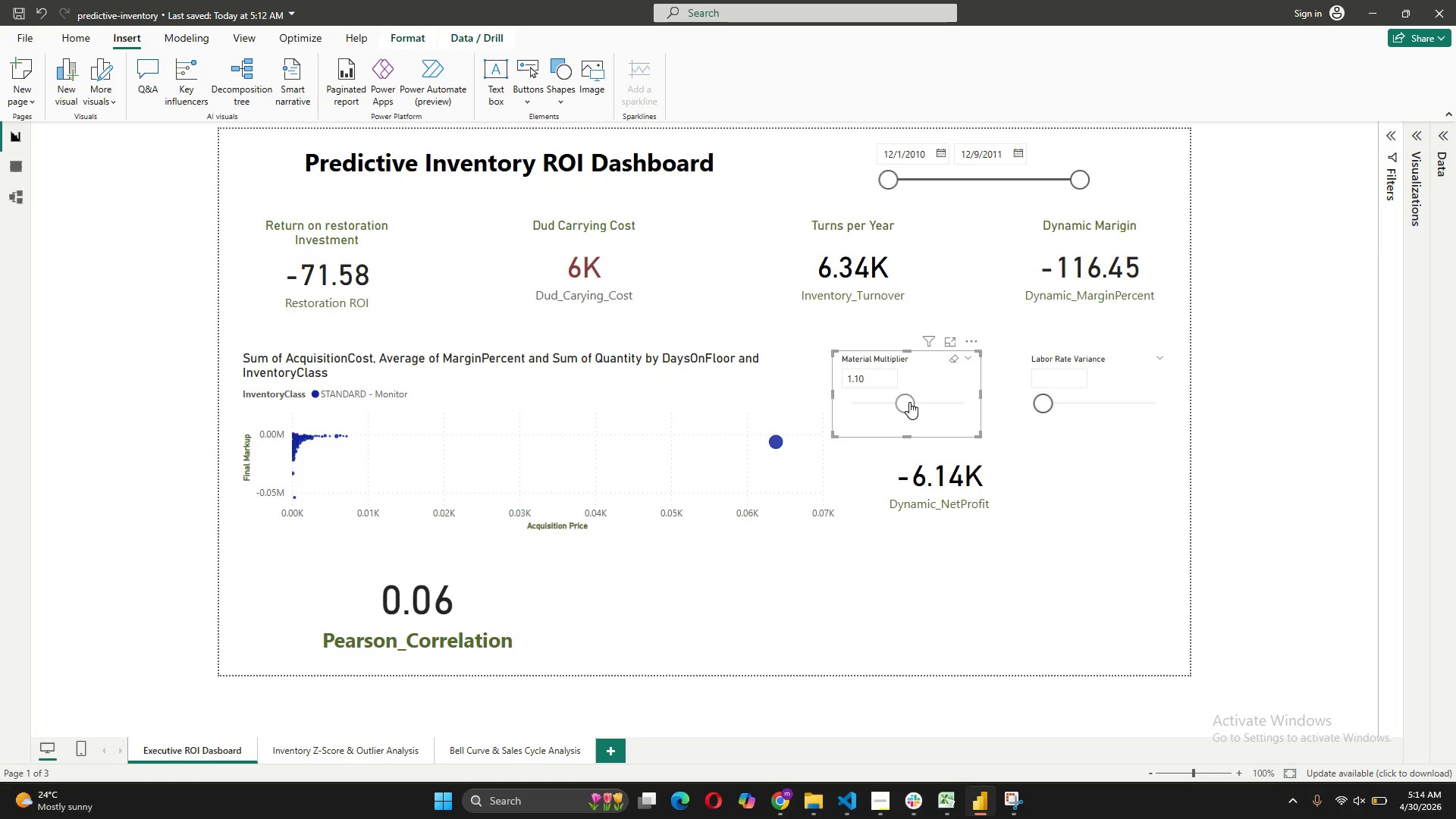 
left_click_drag(start_coordinate=[909, 402], to_coordinate=[930, 403])
 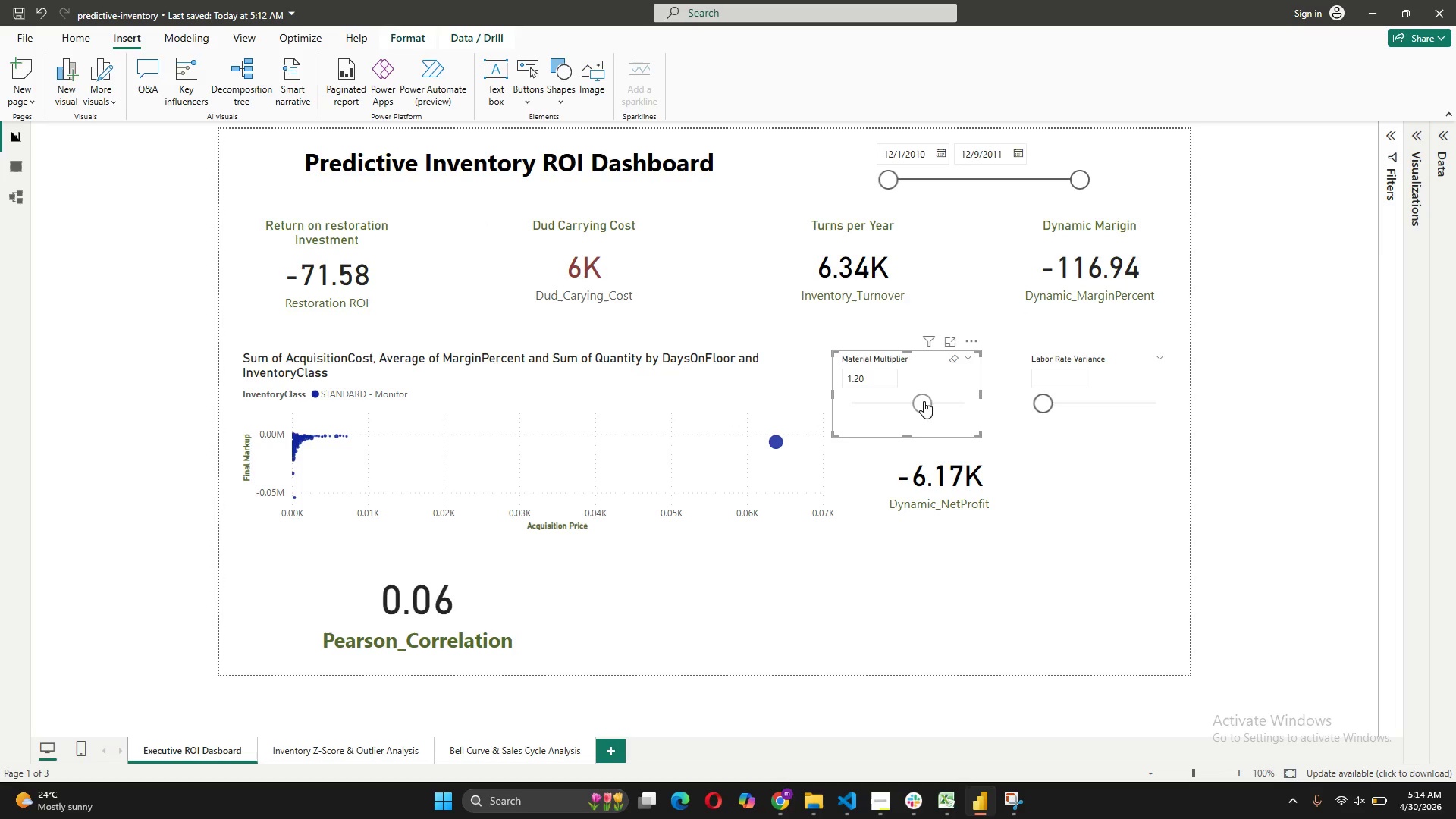 
left_click_drag(start_coordinate=[924, 401], to_coordinate=[937, 403])
 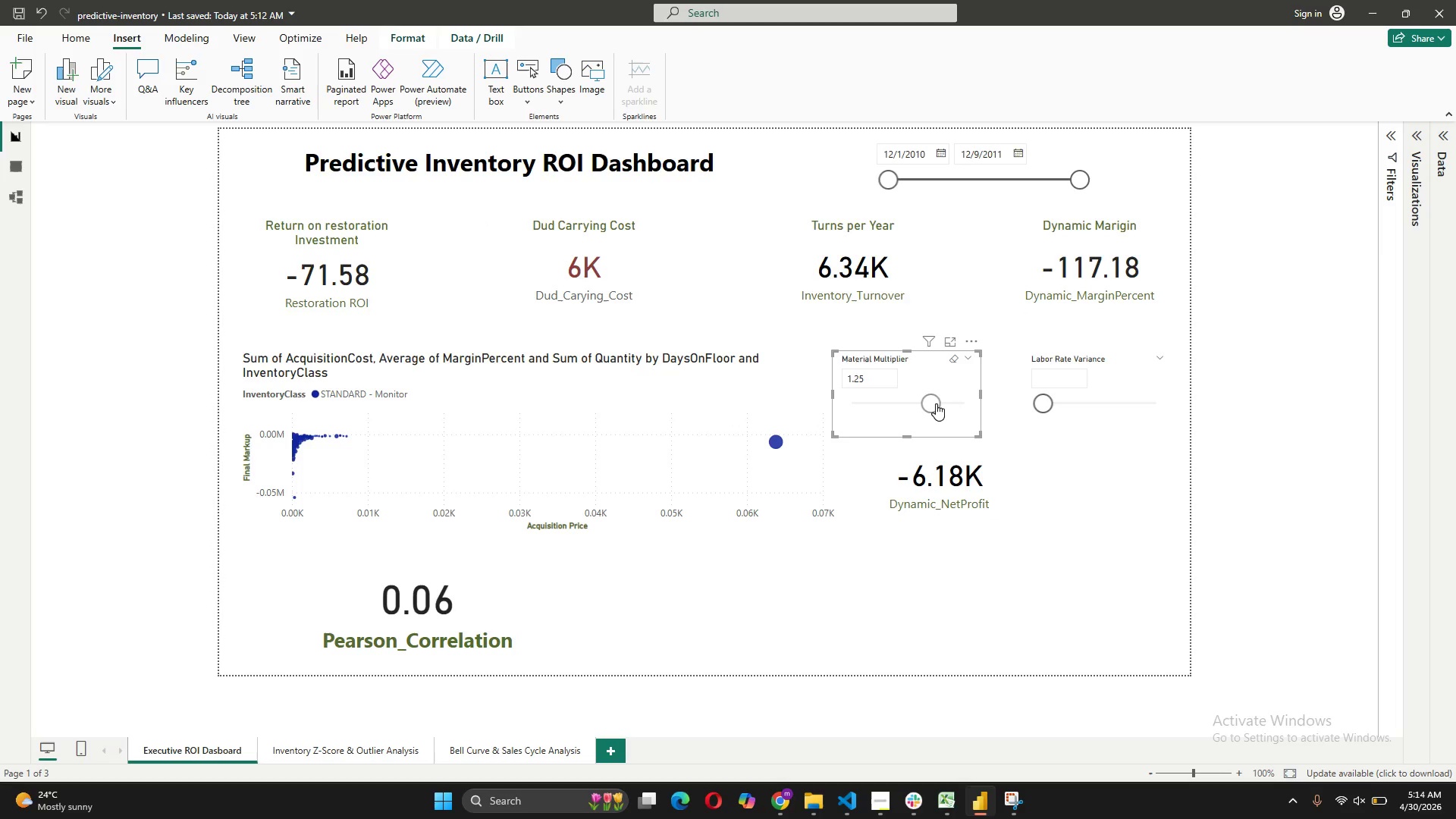 
left_click_drag(start_coordinate=[936, 403], to_coordinate=[946, 403])
 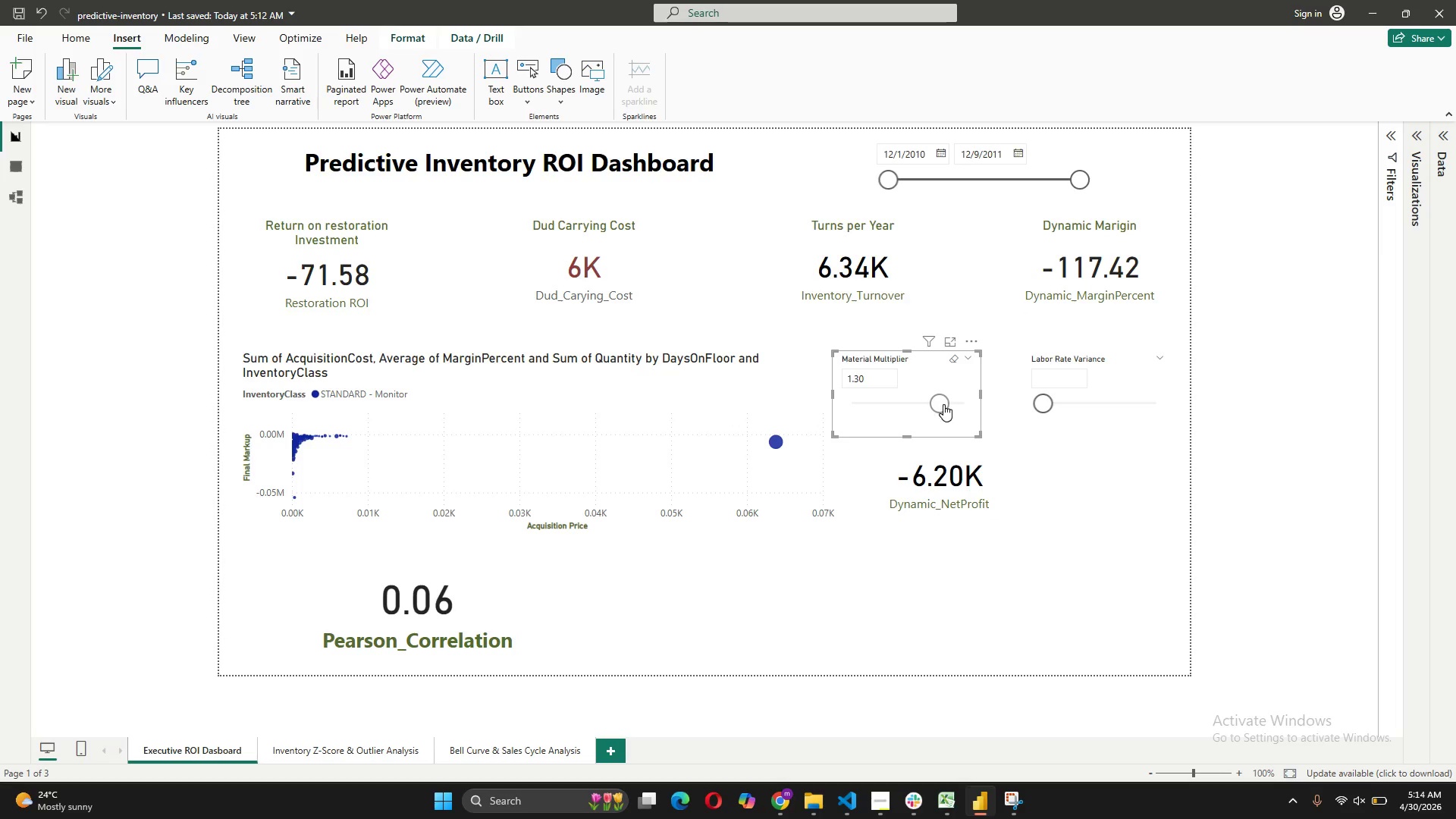 
left_click_drag(start_coordinate=[943, 404], to_coordinate=[960, 404])
 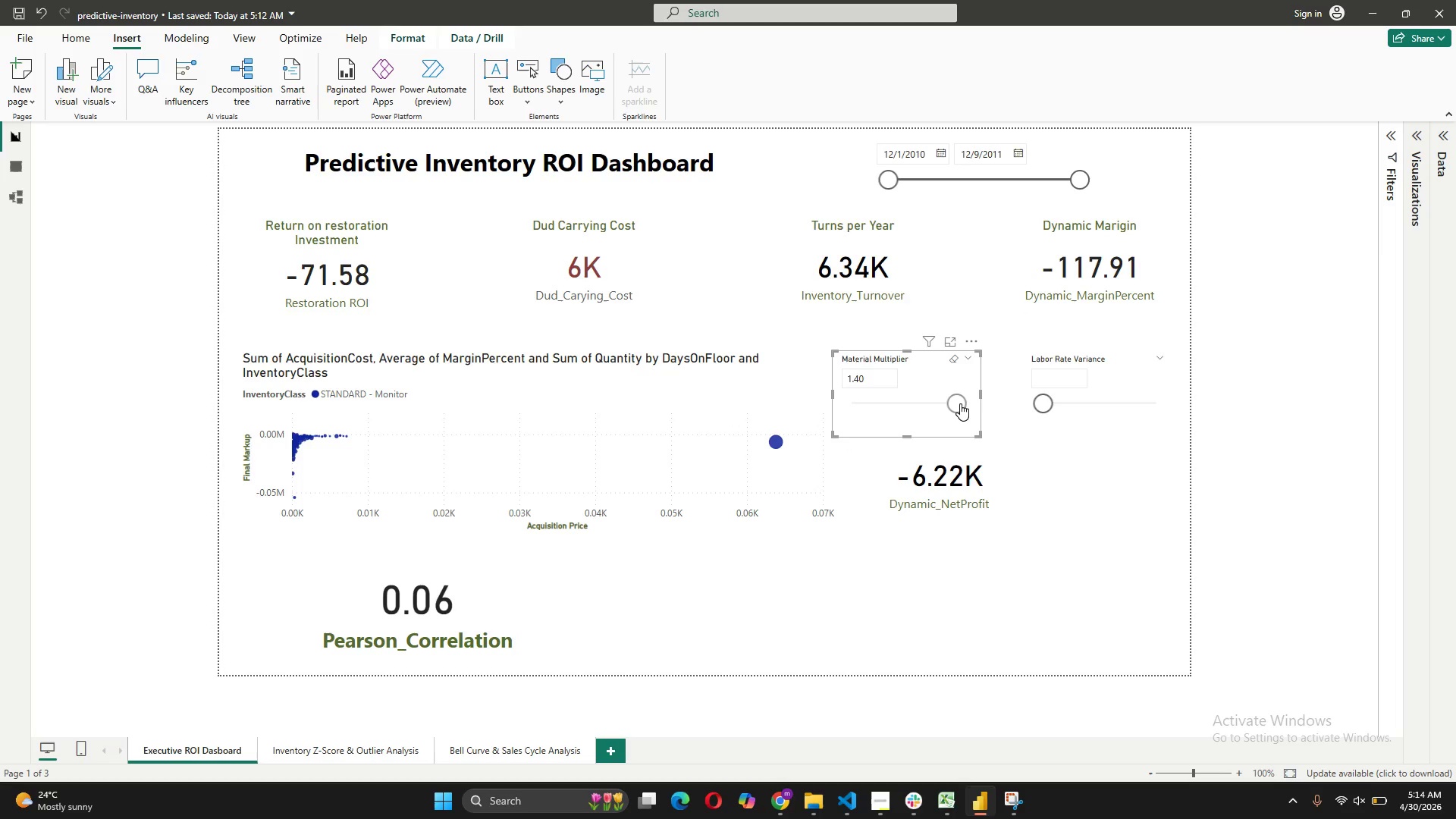 
left_click_drag(start_coordinate=[960, 403], to_coordinate=[820, 406])
 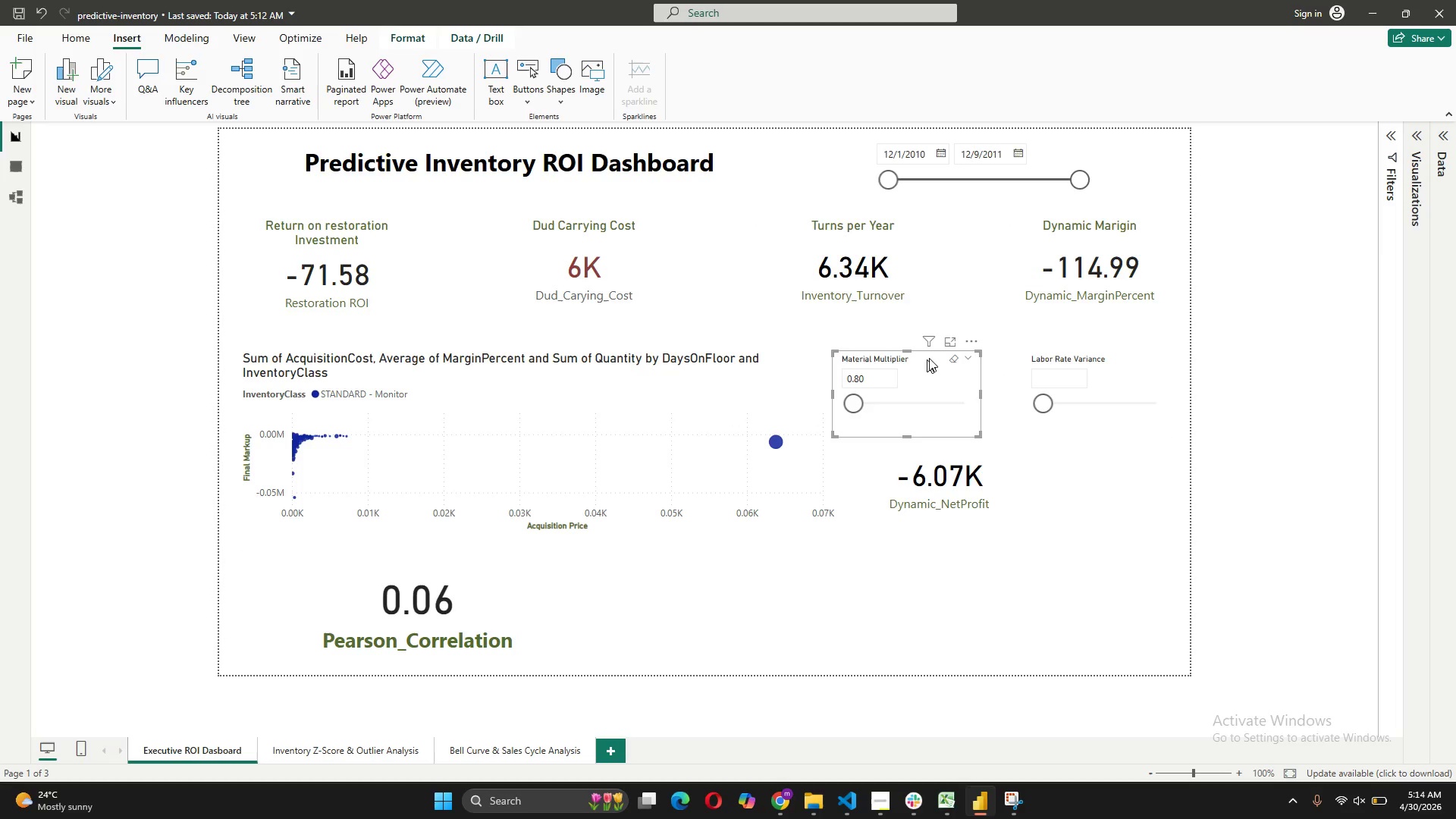 
left_click([948, 356])
 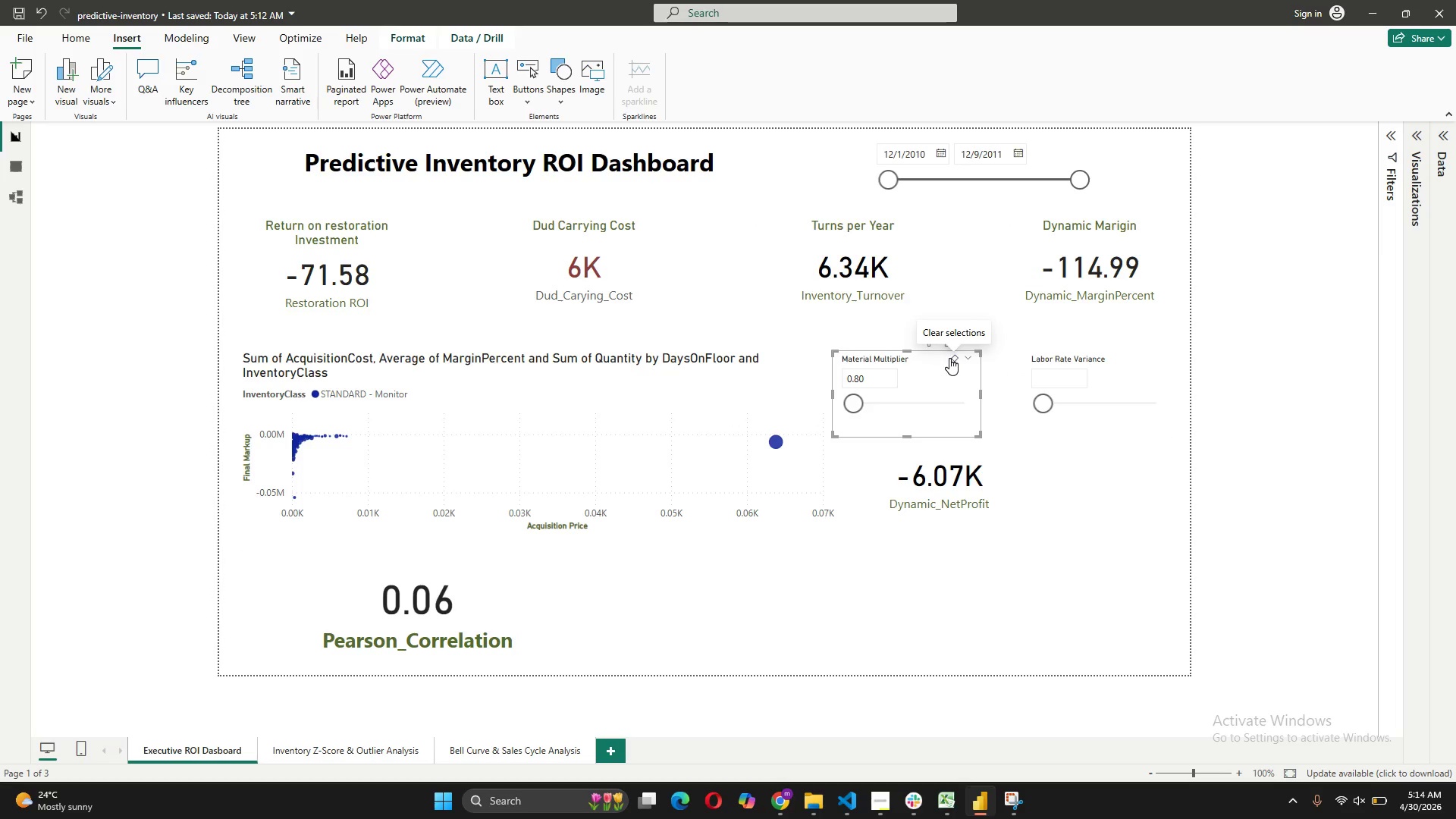 
left_click([949, 359])
 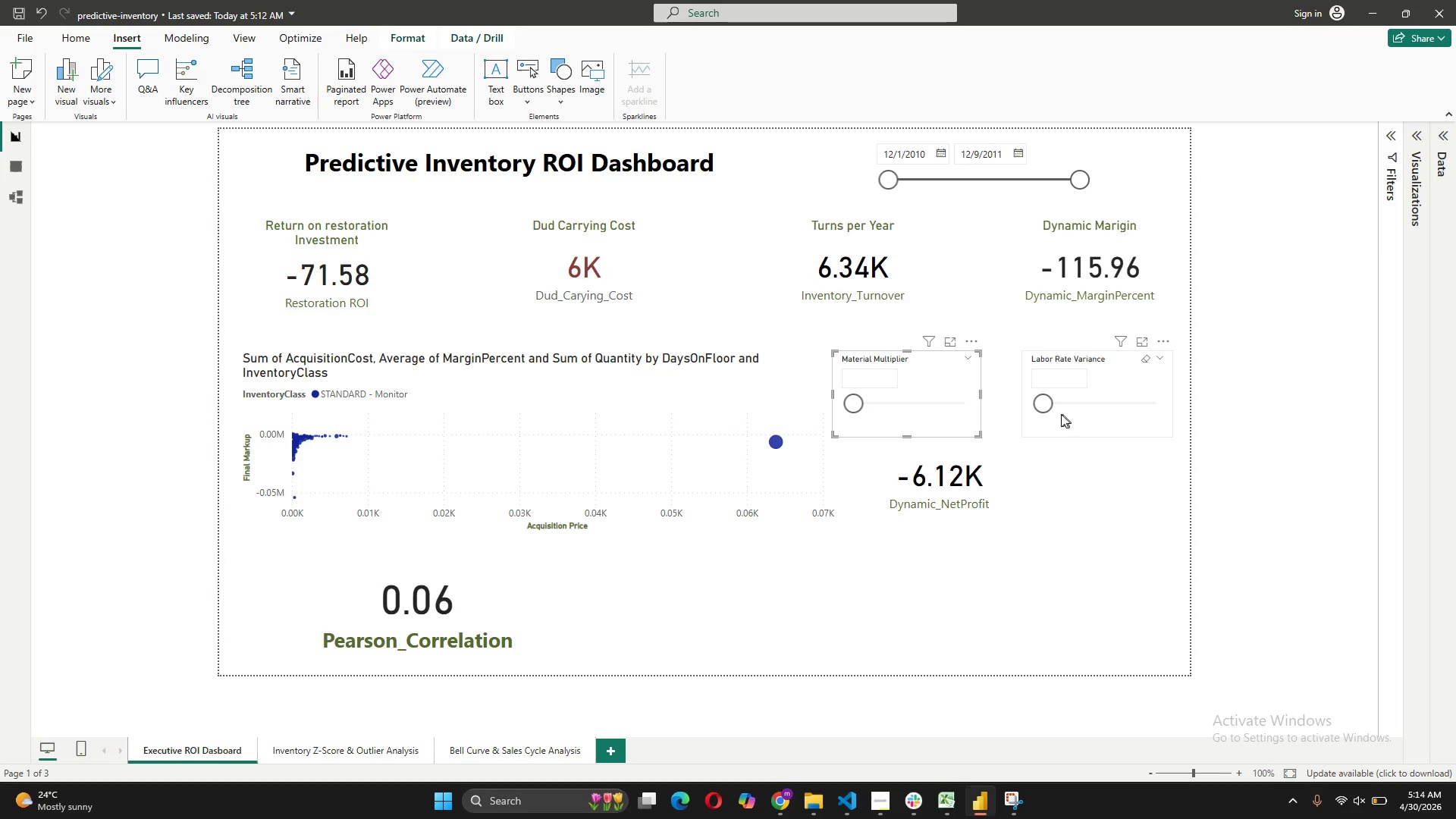 
left_click_drag(start_coordinate=[1043, 400], to_coordinate=[1058, 399])
 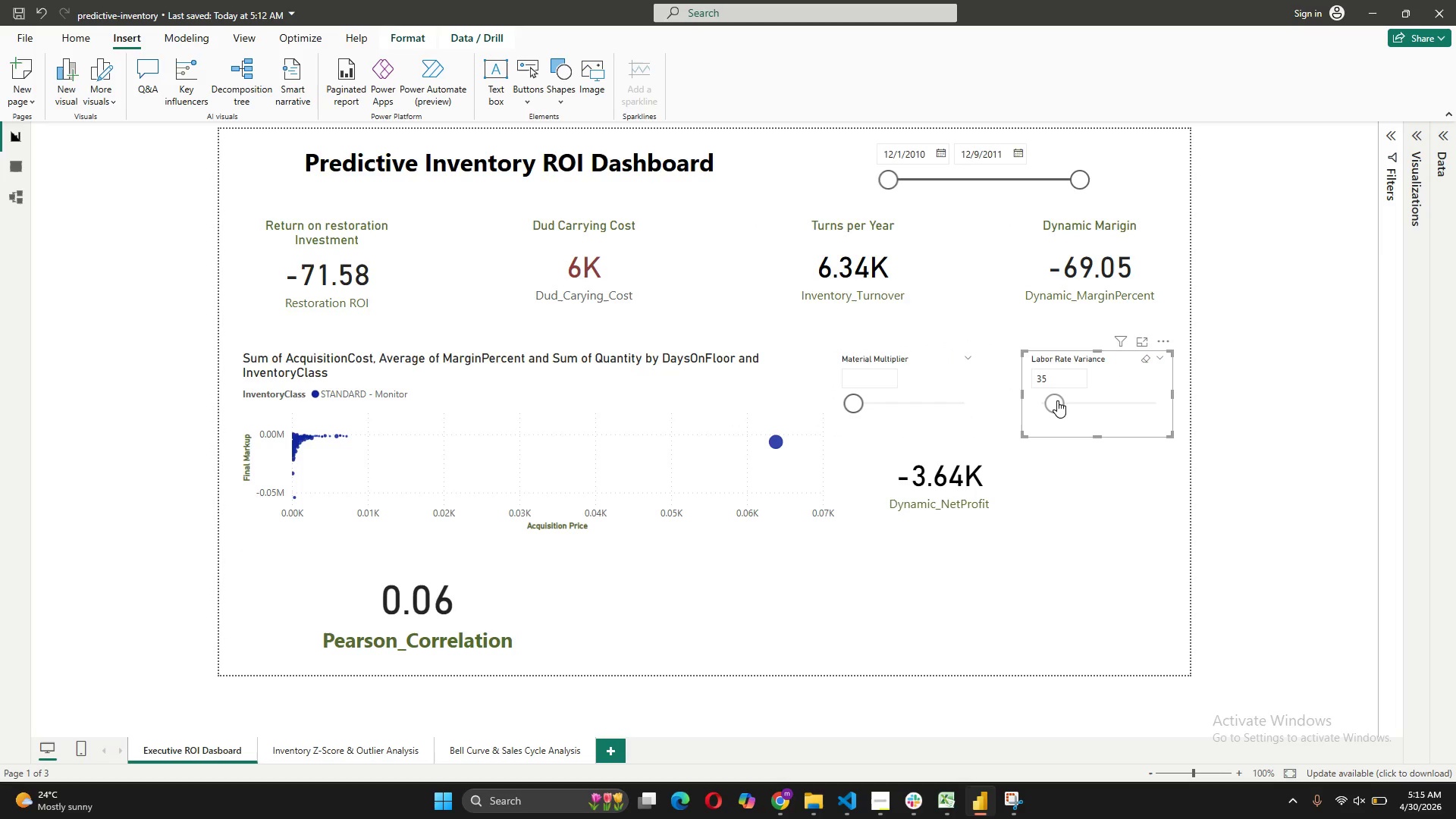 
left_click_drag(start_coordinate=[1057, 404], to_coordinate=[1081, 404])
 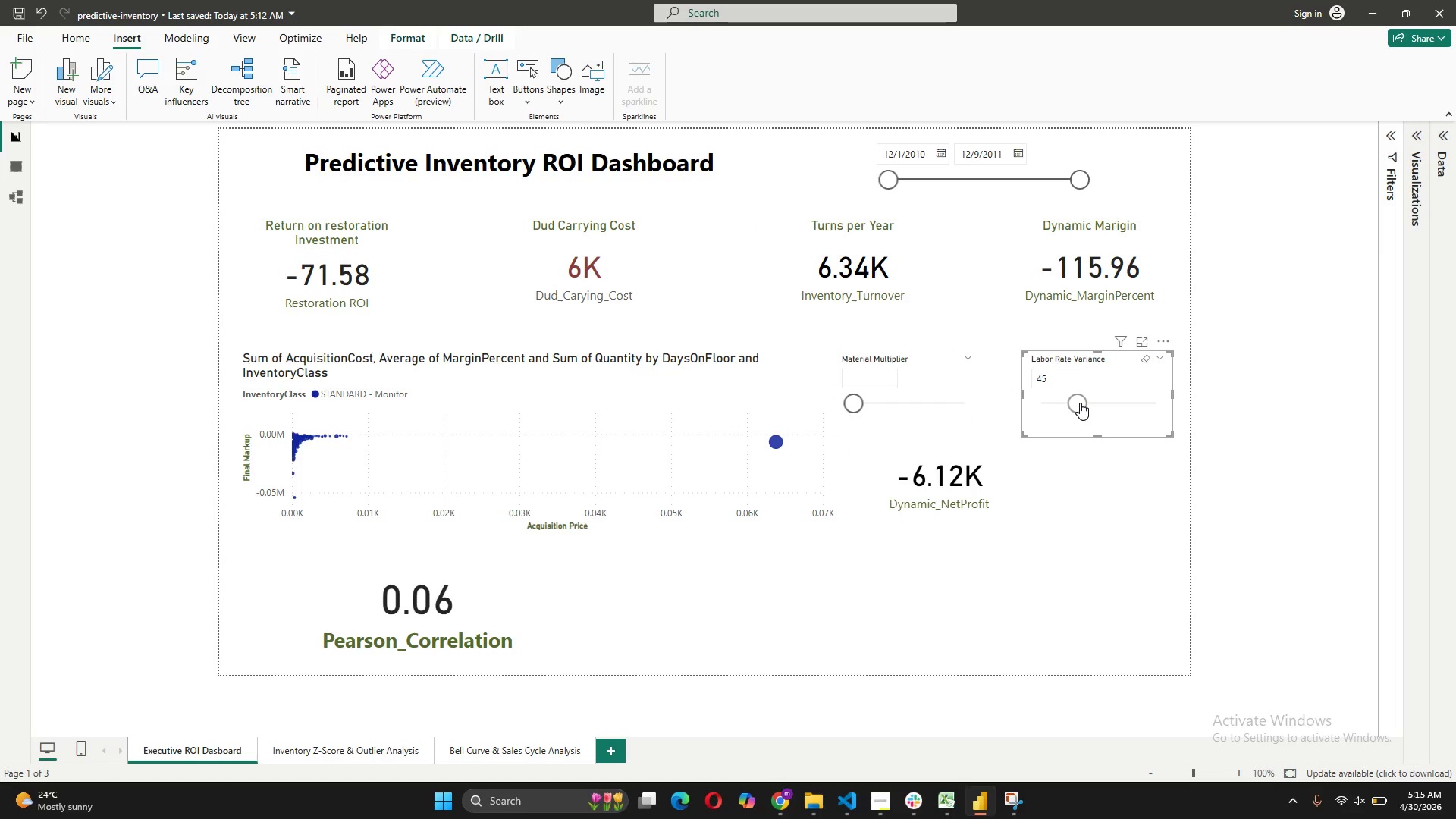 
left_click_drag(start_coordinate=[1080, 403], to_coordinate=[1104, 402])
 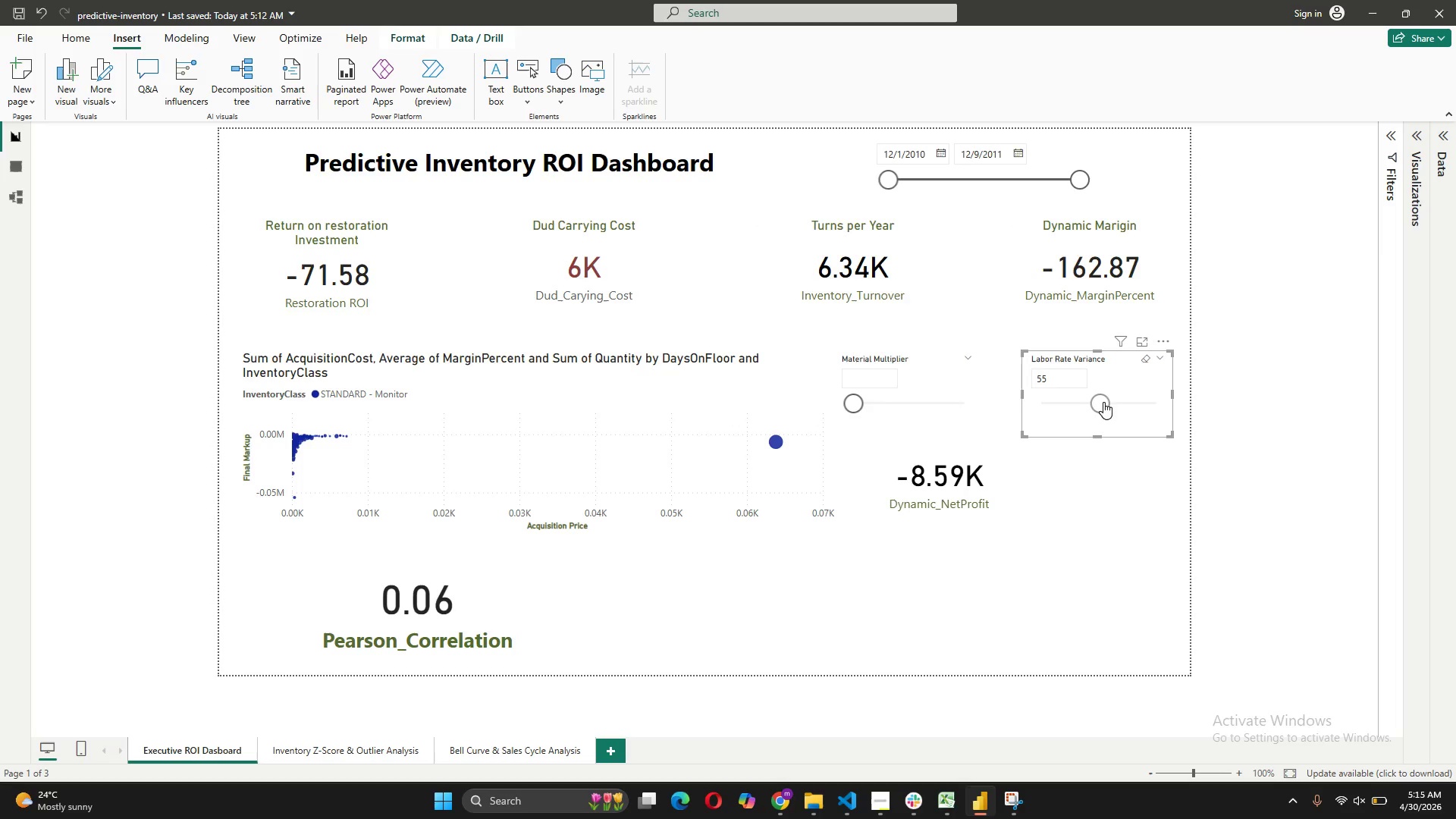 
left_click_drag(start_coordinate=[1103, 402], to_coordinate=[1128, 403])
 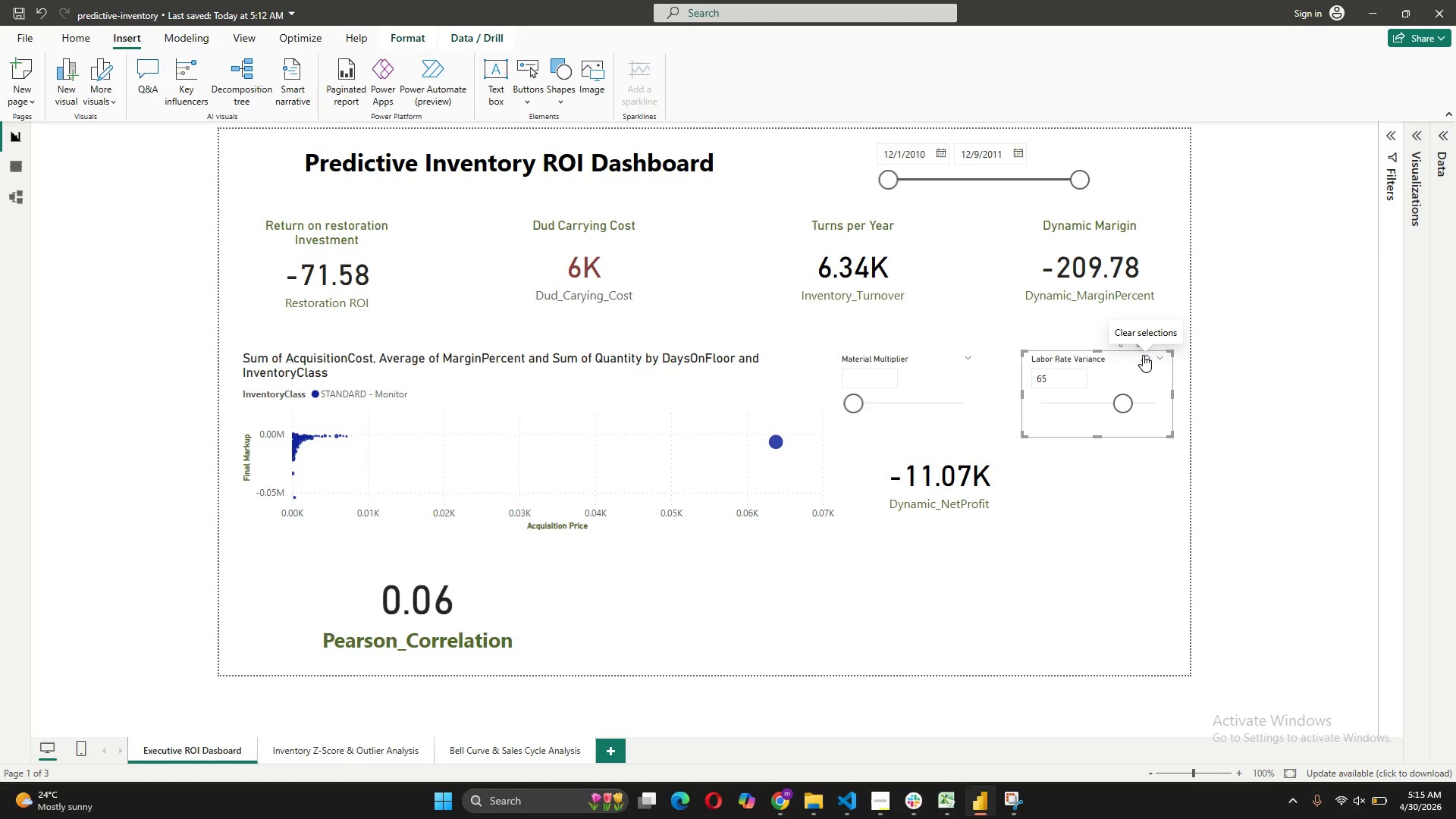 
left_click([1143, 355])
 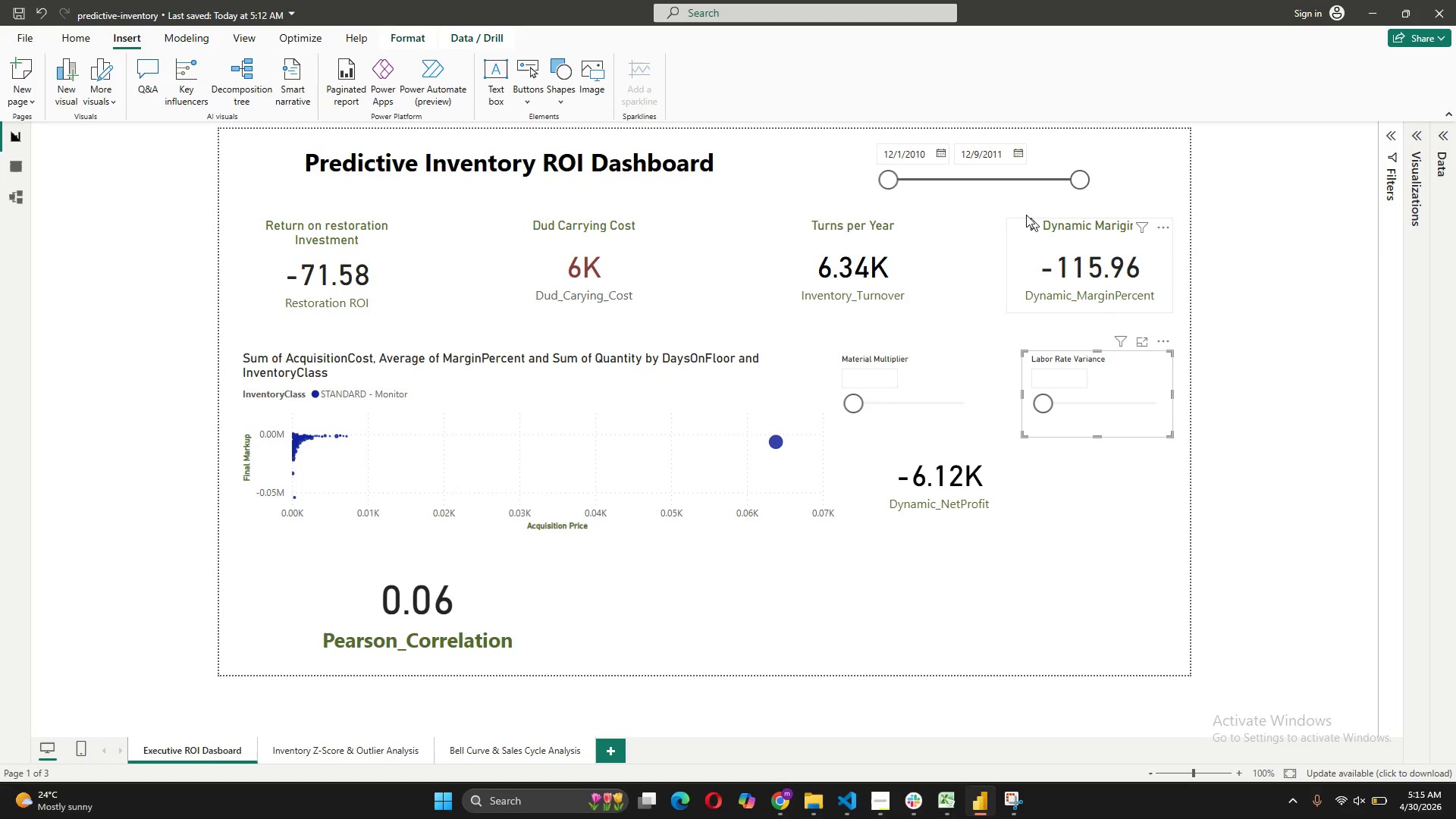 
left_click_drag(start_coordinate=[1075, 182], to_coordinate=[983, 181])
 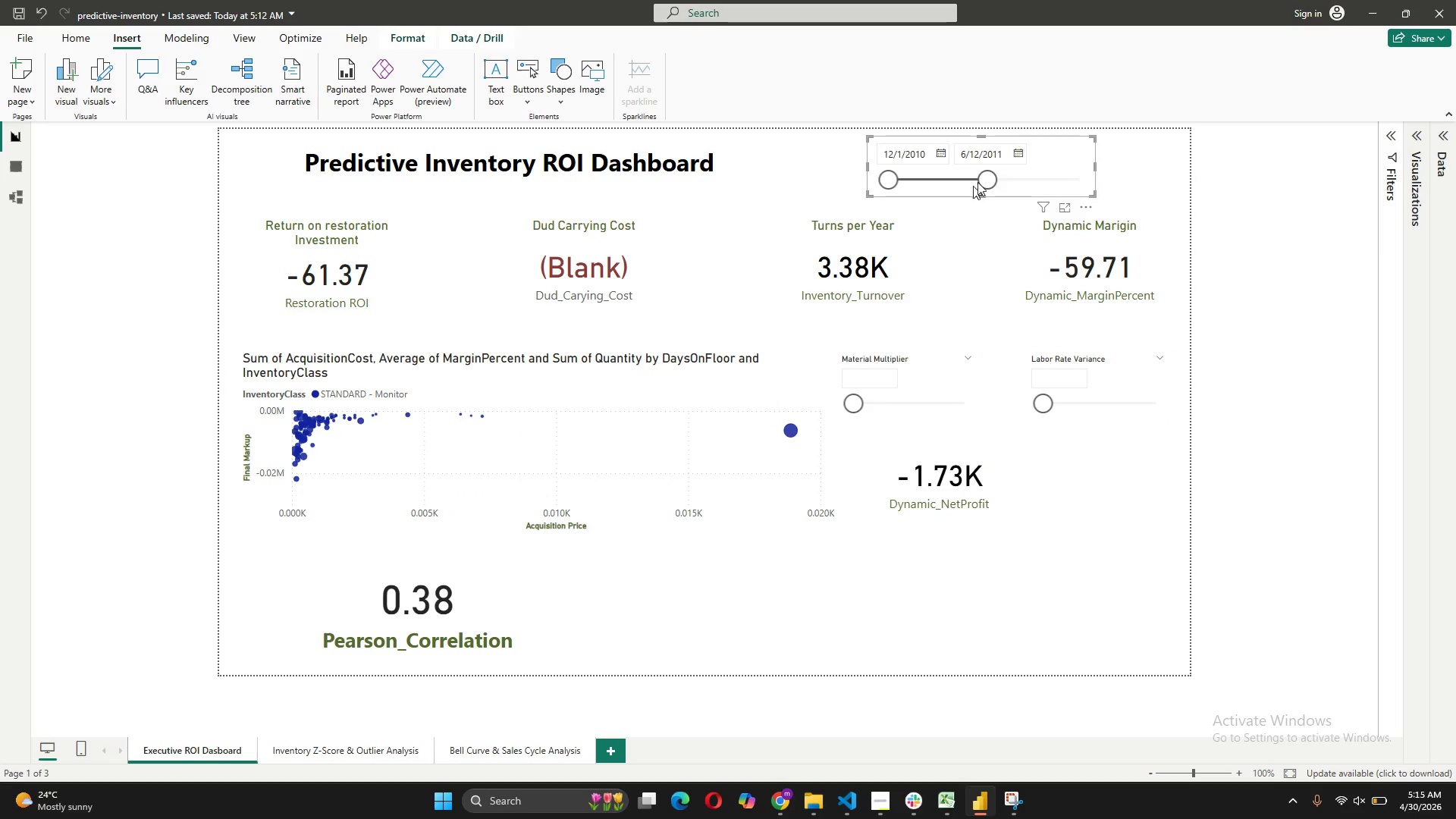 
left_click_drag(start_coordinate=[992, 172], to_coordinate=[928, 184])
 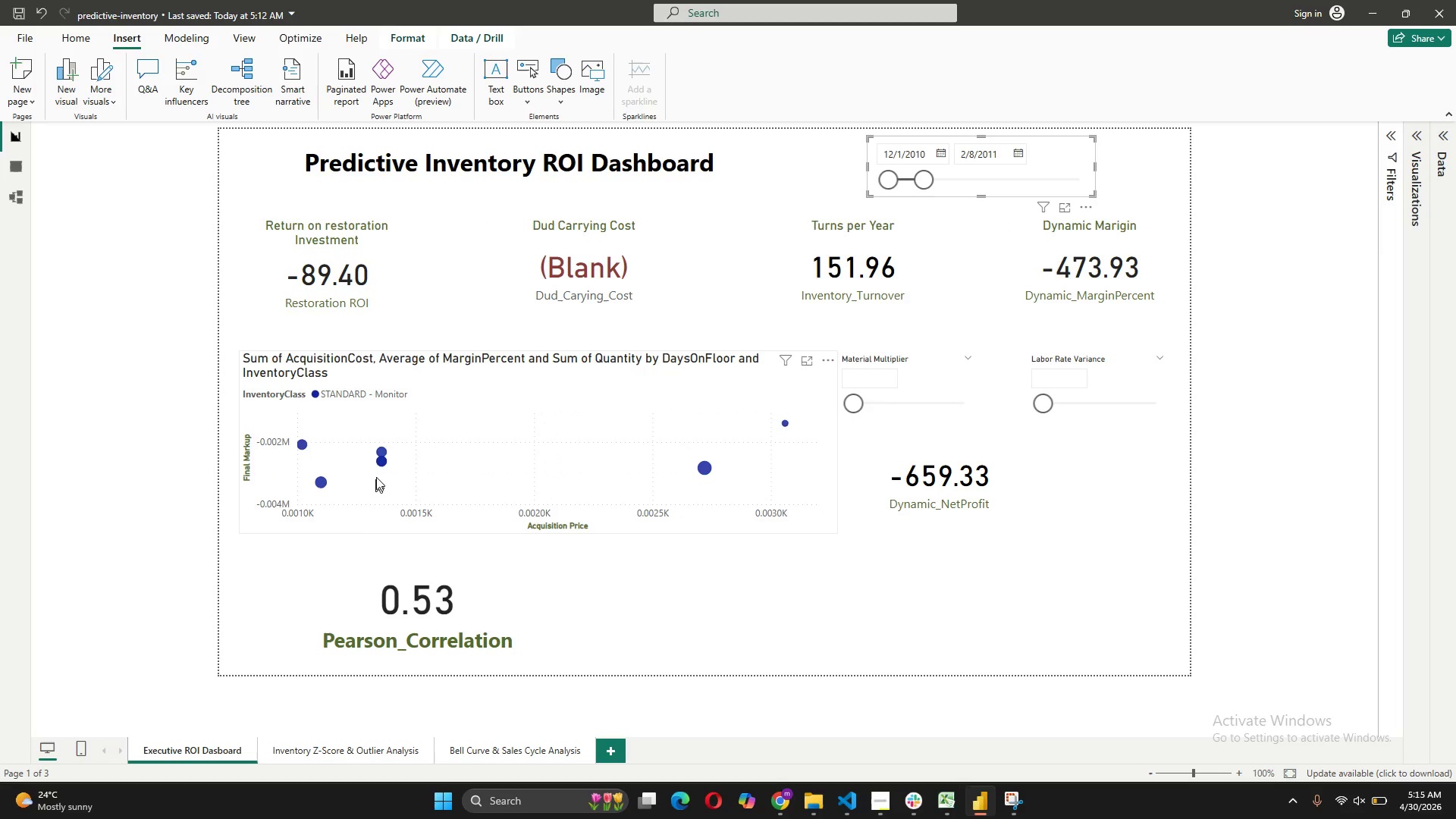 
left_click([382, 461])
 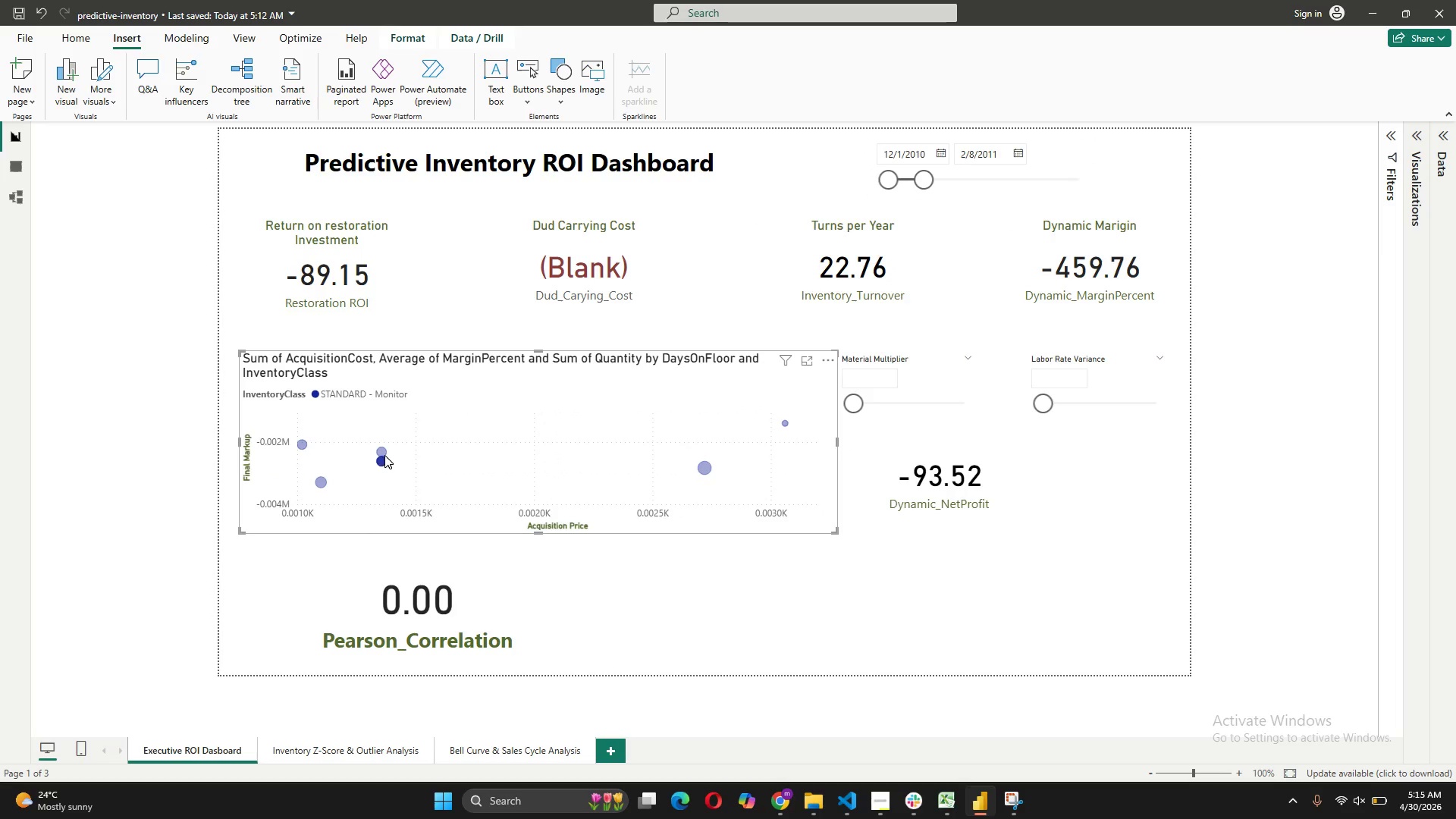 
left_click([382, 450])
 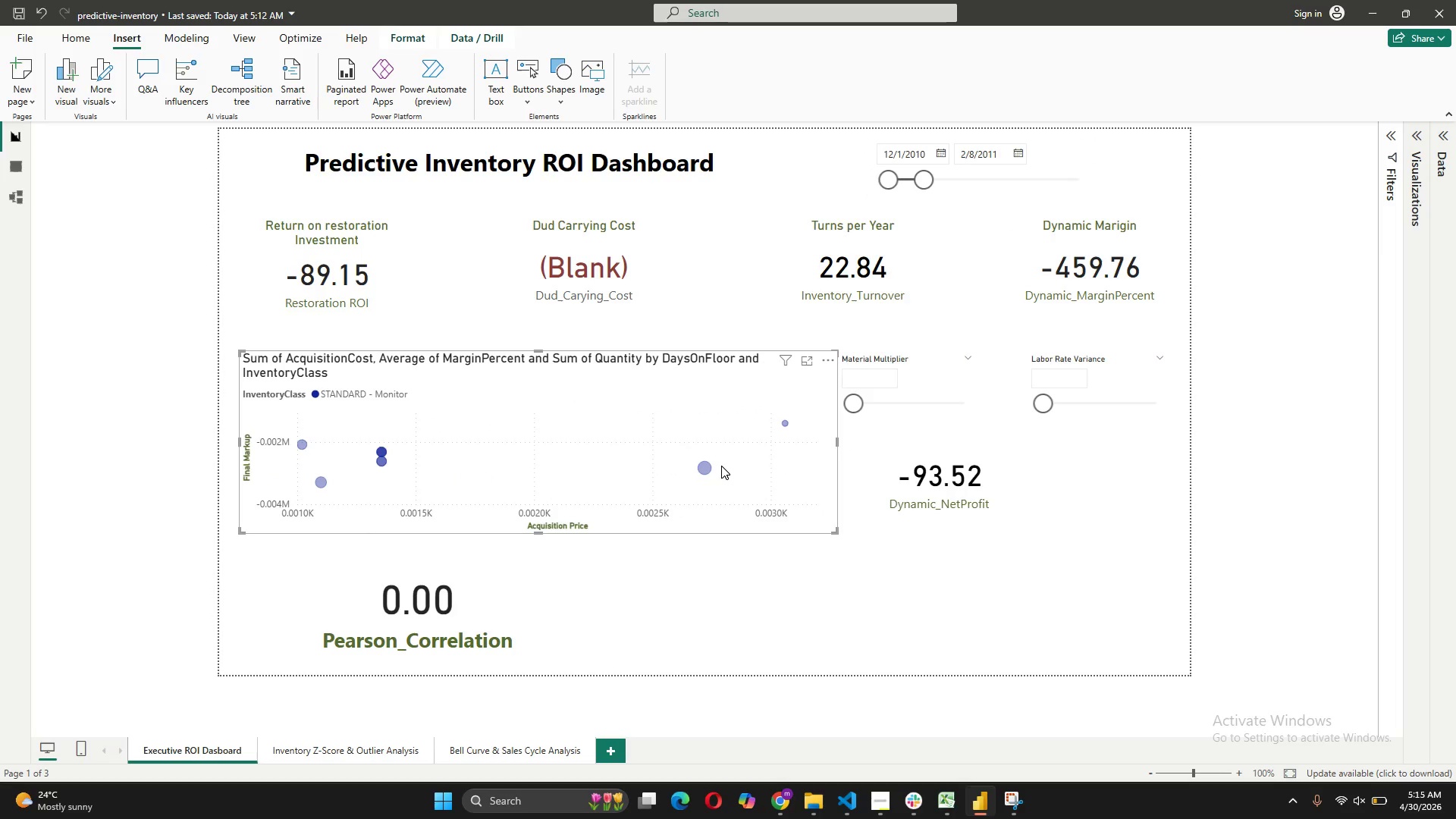 
left_click([704, 466])
 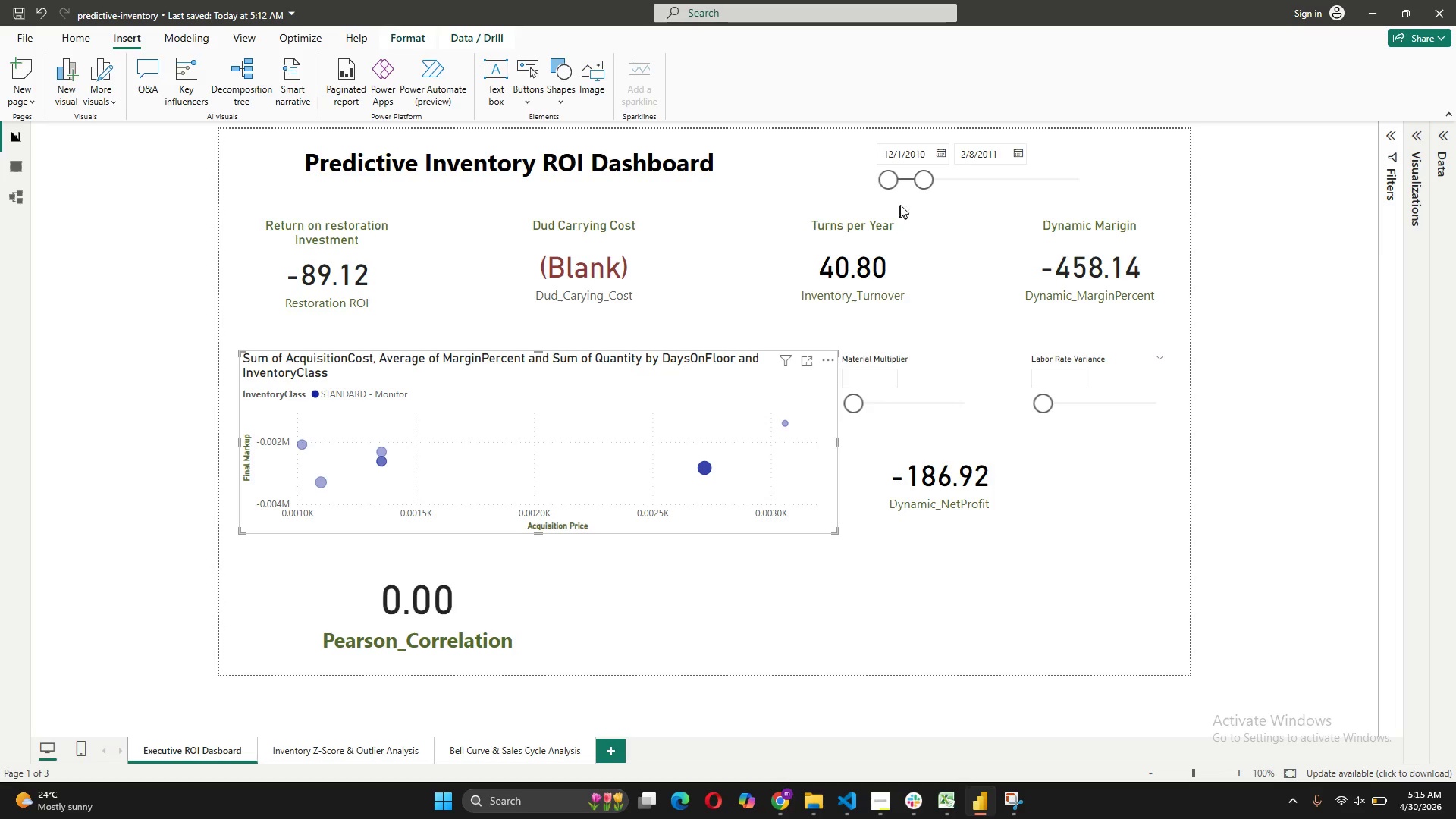 
left_click_drag(start_coordinate=[918, 179], to_coordinate=[965, 179])
 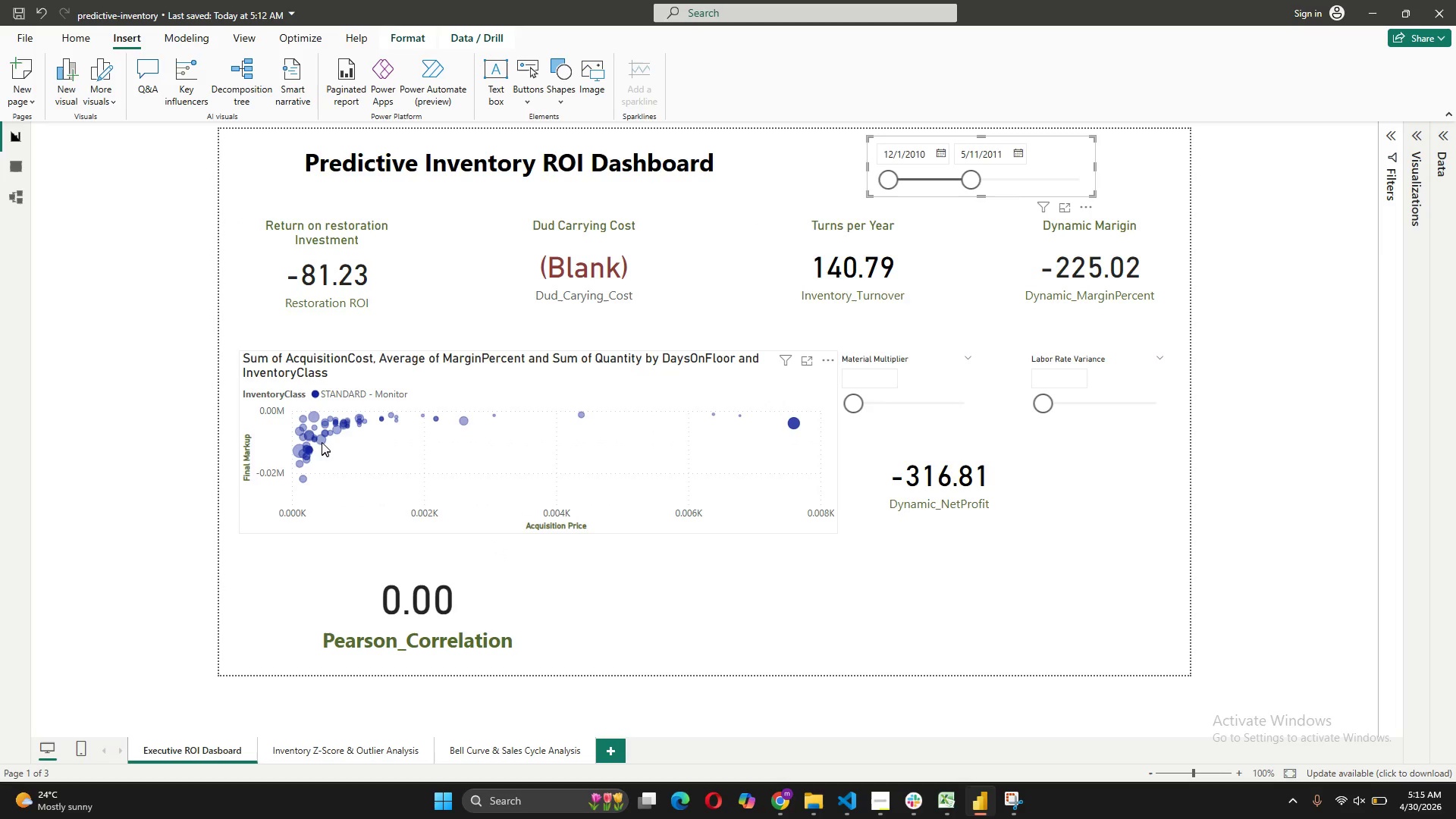 
left_click([325, 433])
 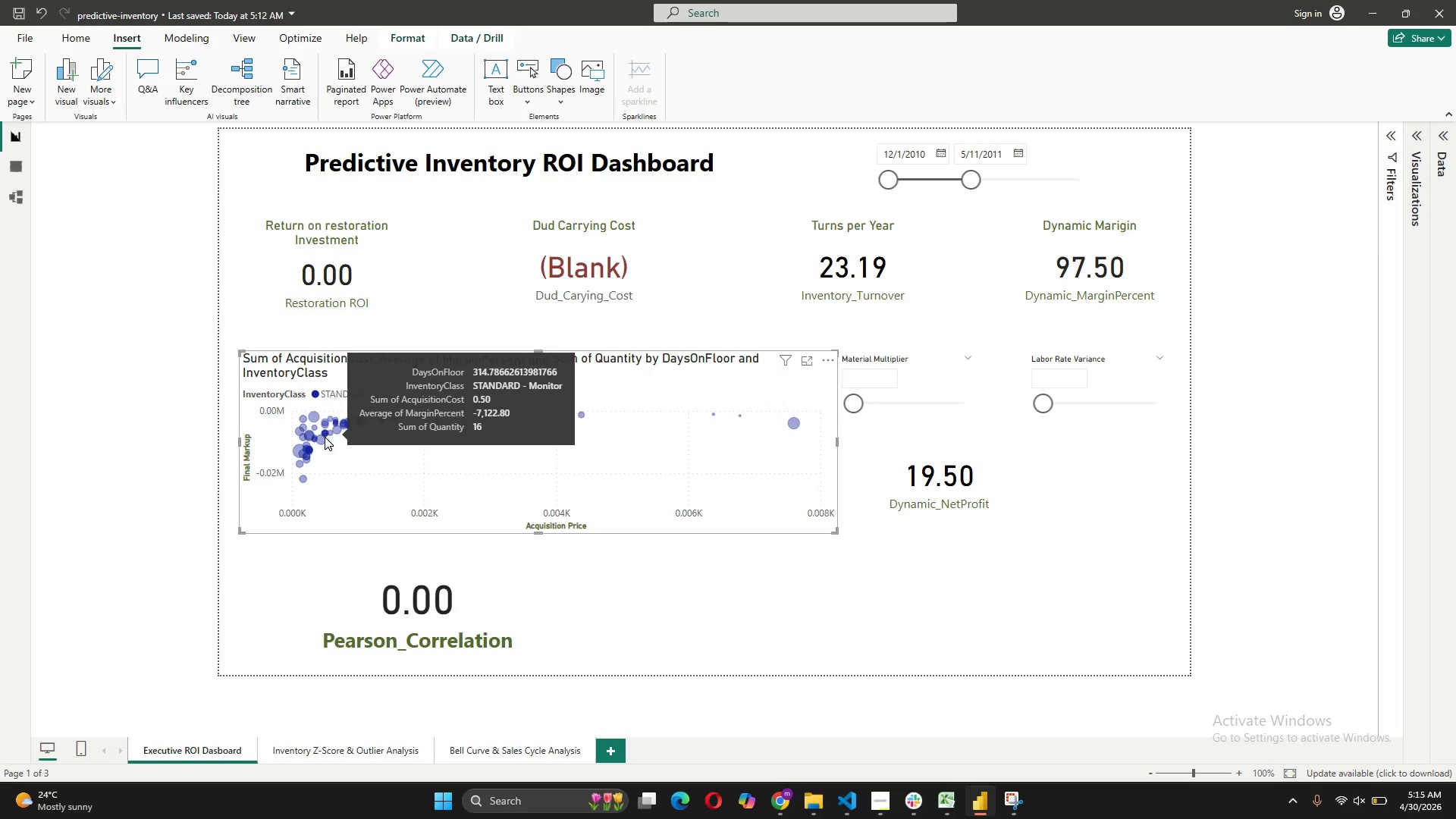 
left_click([322, 443])
 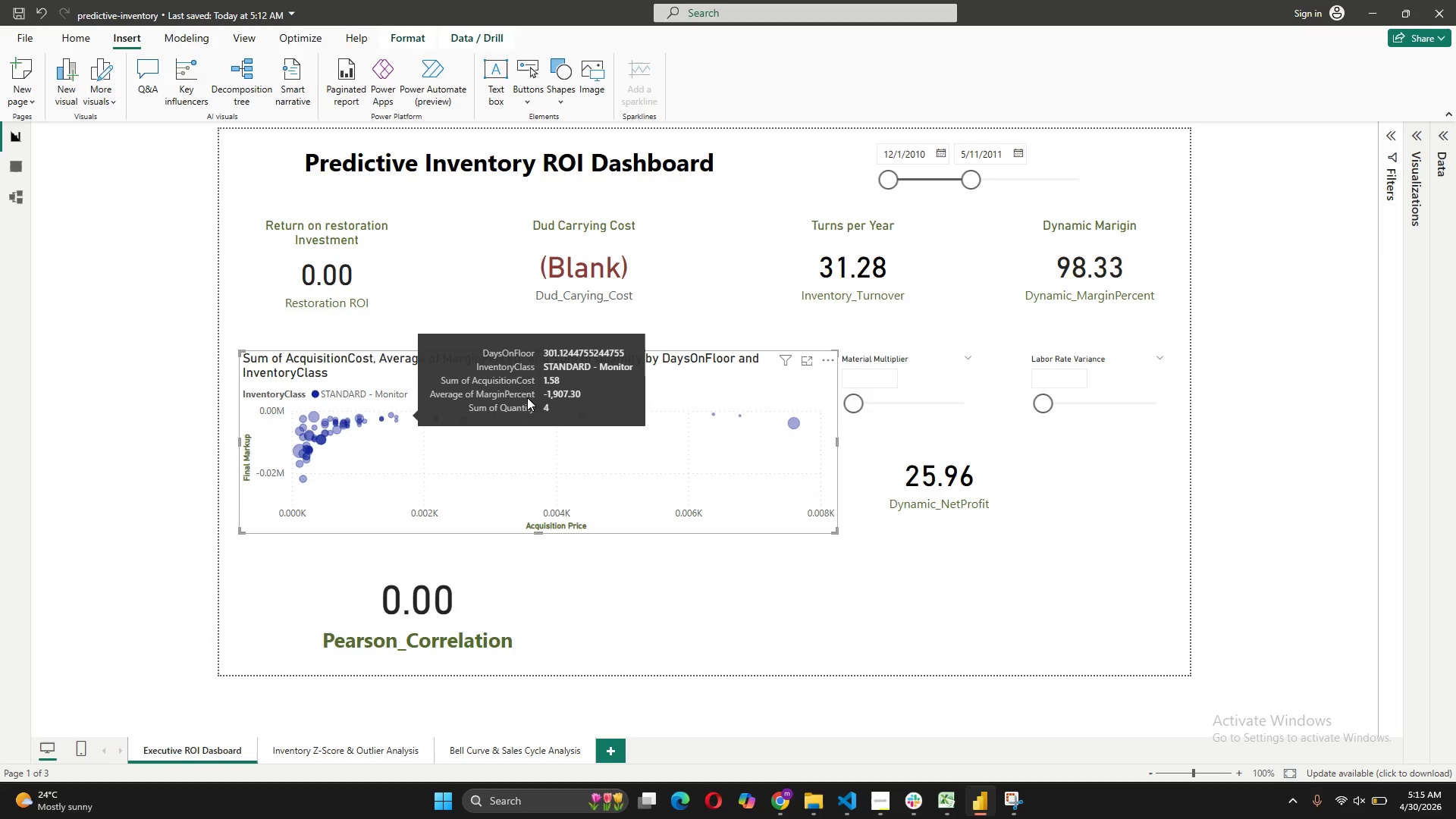 
left_click([392, 416])
 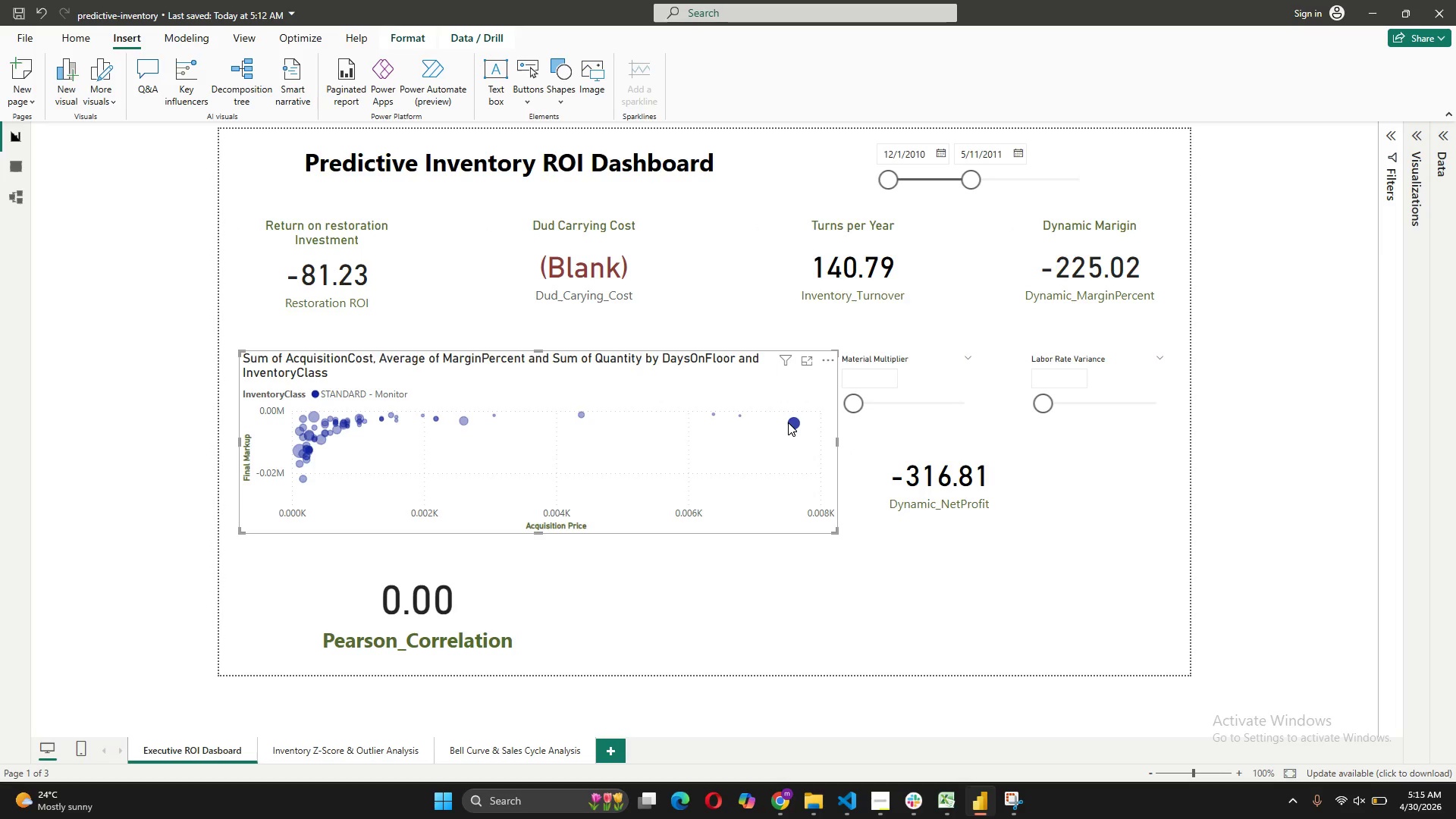 
wait(8.5)
 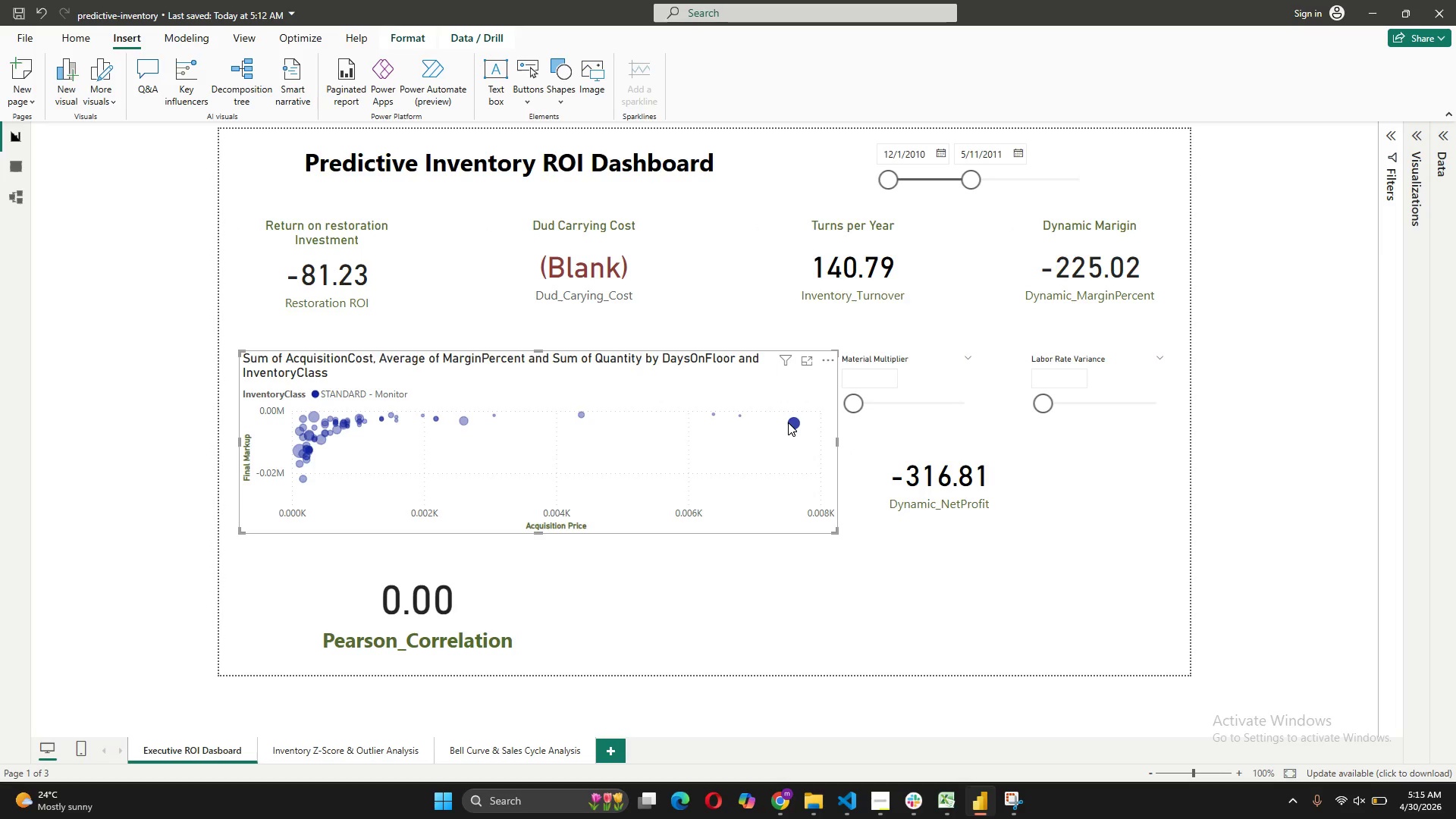 
left_click_drag(start_coordinate=[971, 177], to_coordinate=[1181, 180])
 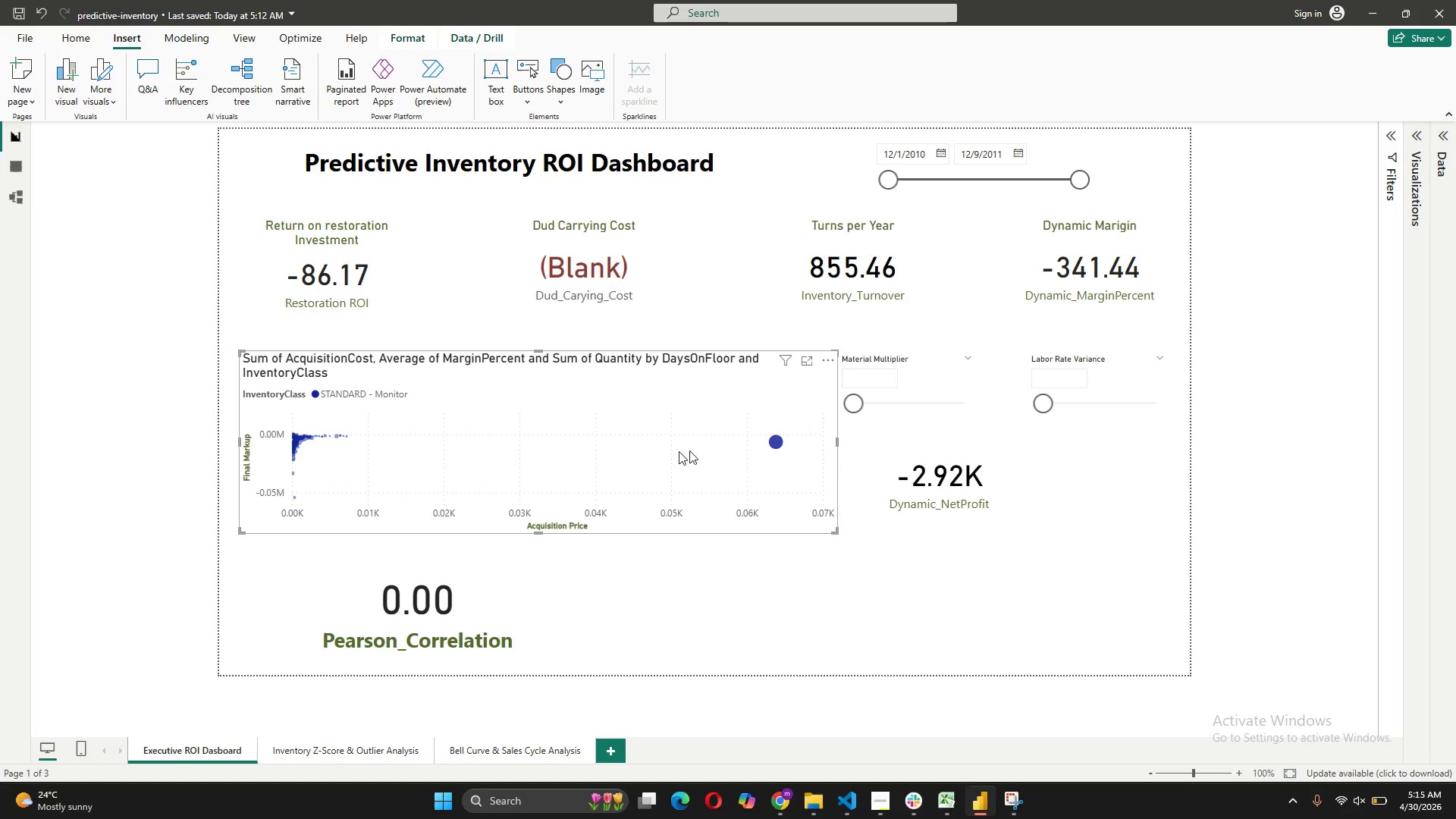 
left_click([775, 441])
 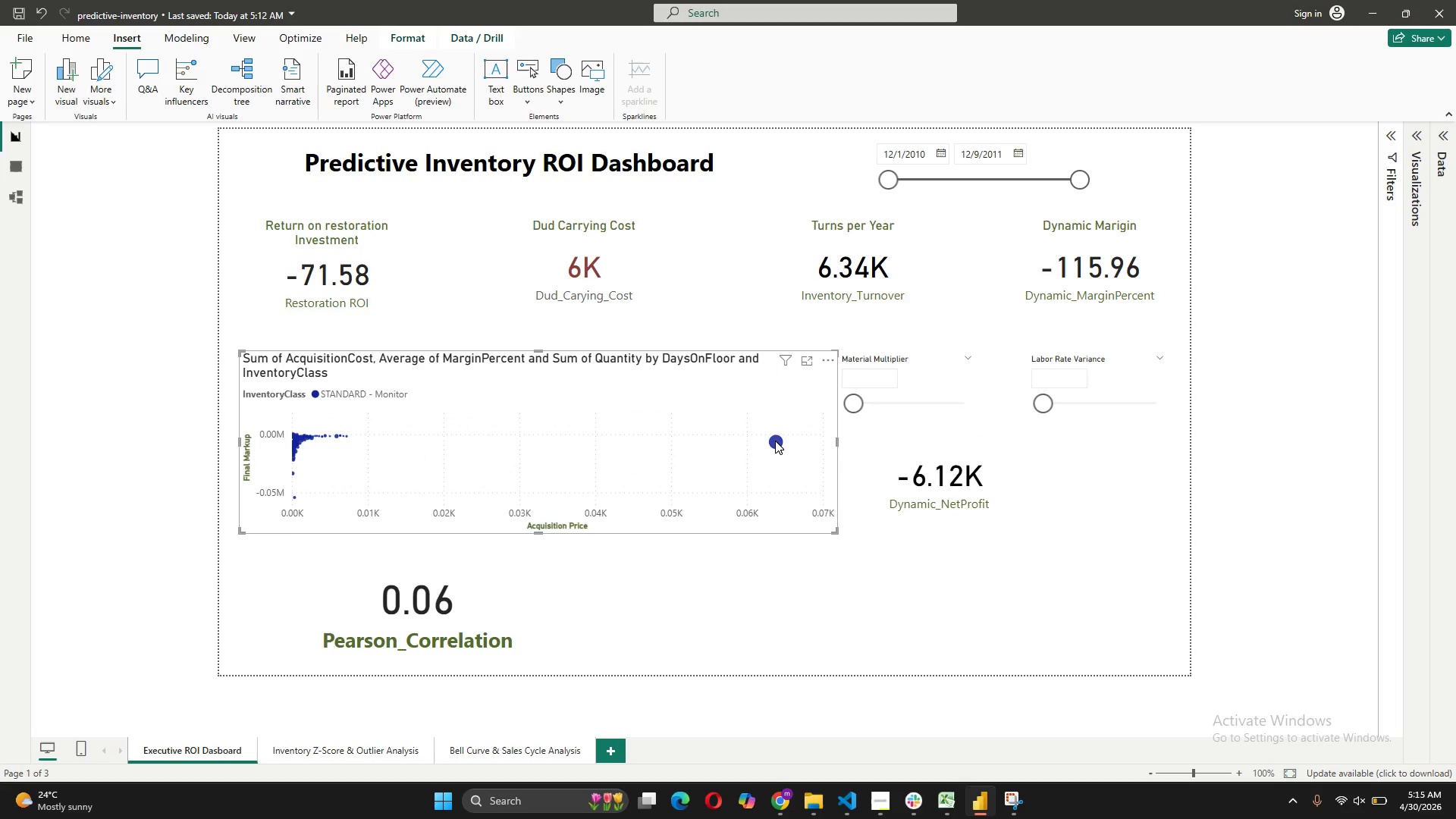 
left_click([775, 441])
 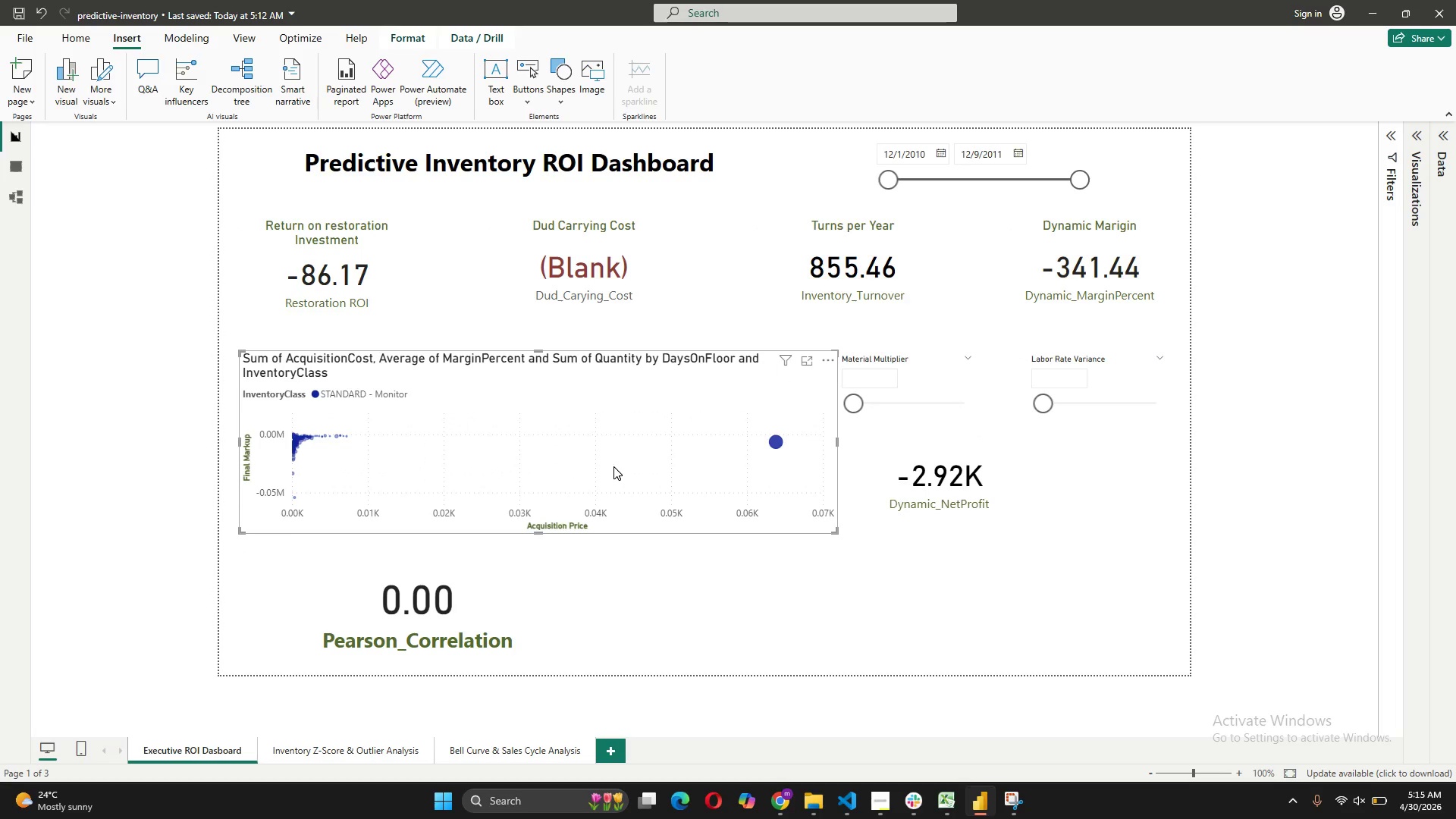 
left_click([830, 359])
 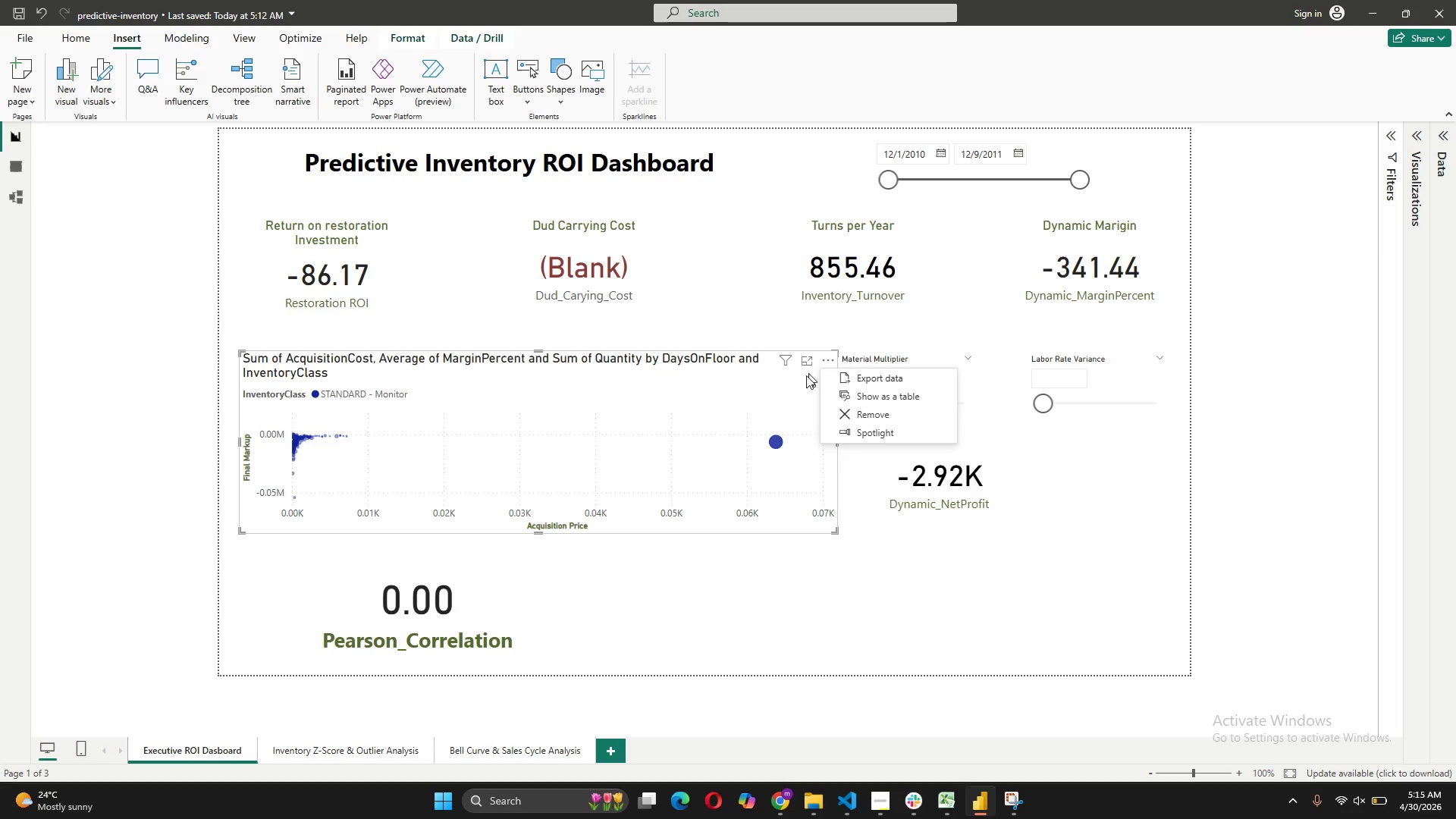 
left_click([775, 391])
 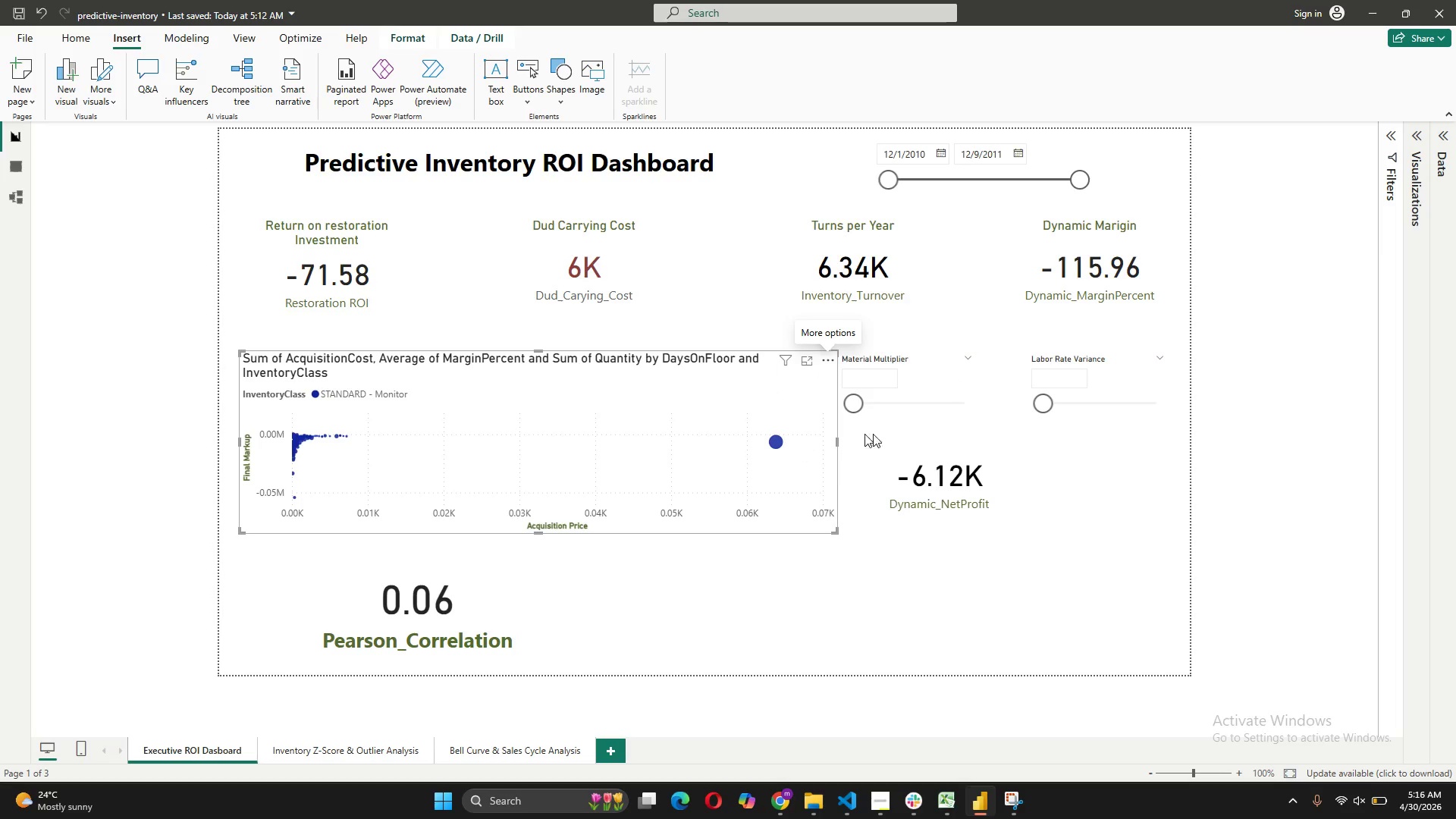 
left_click([1066, 582])
 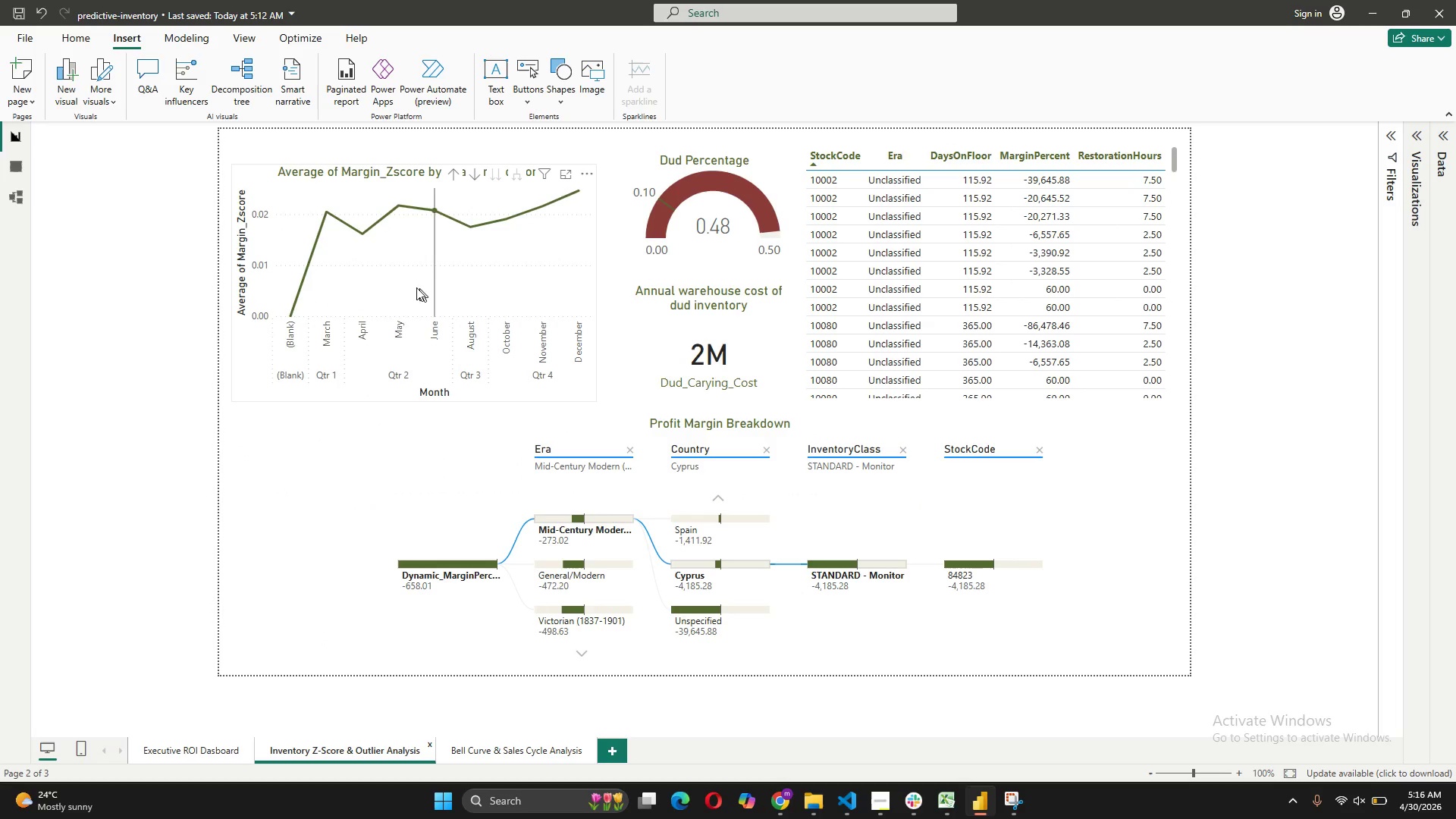 
wait(5.39)
 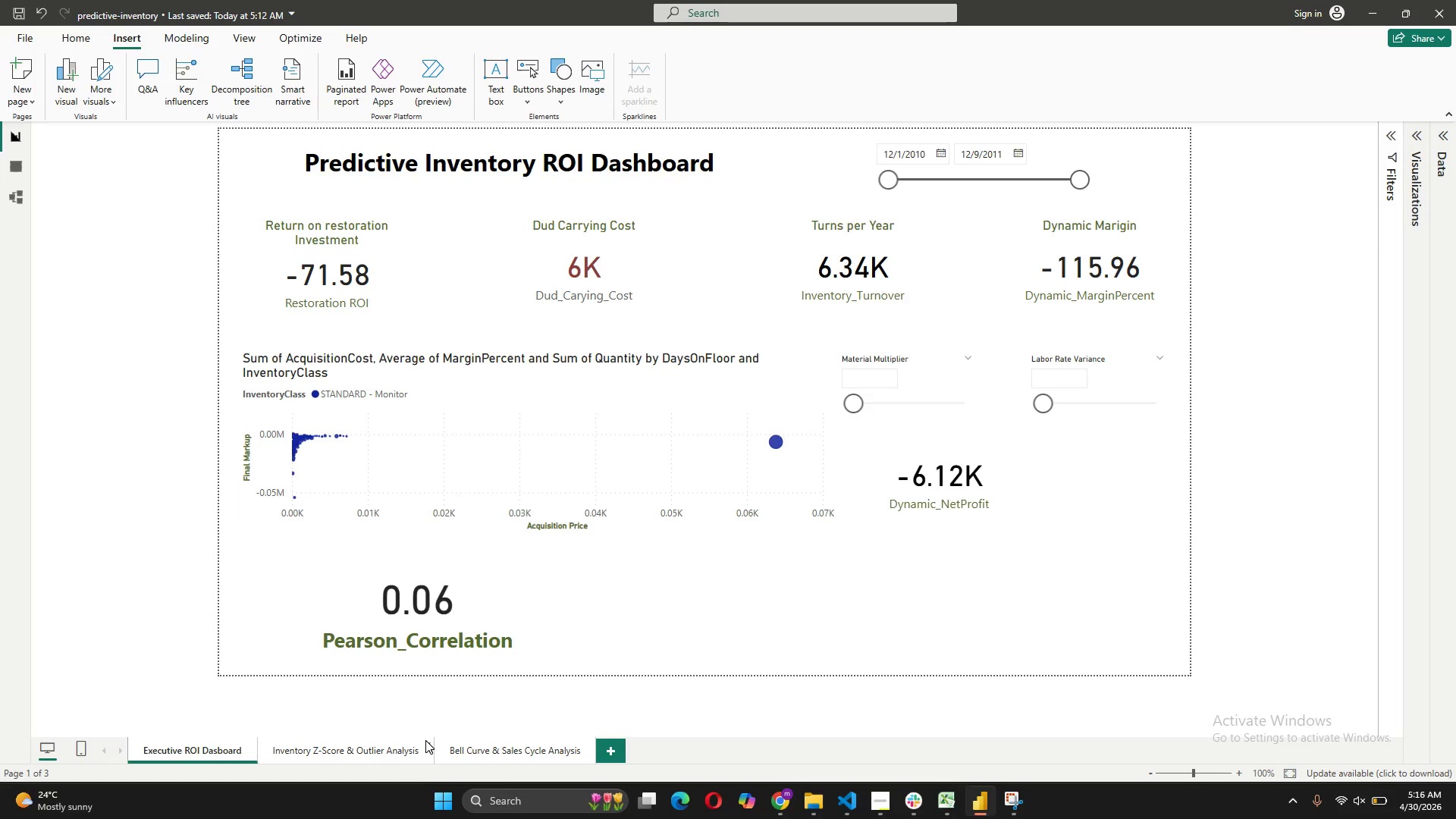 
left_click([362, 237])
 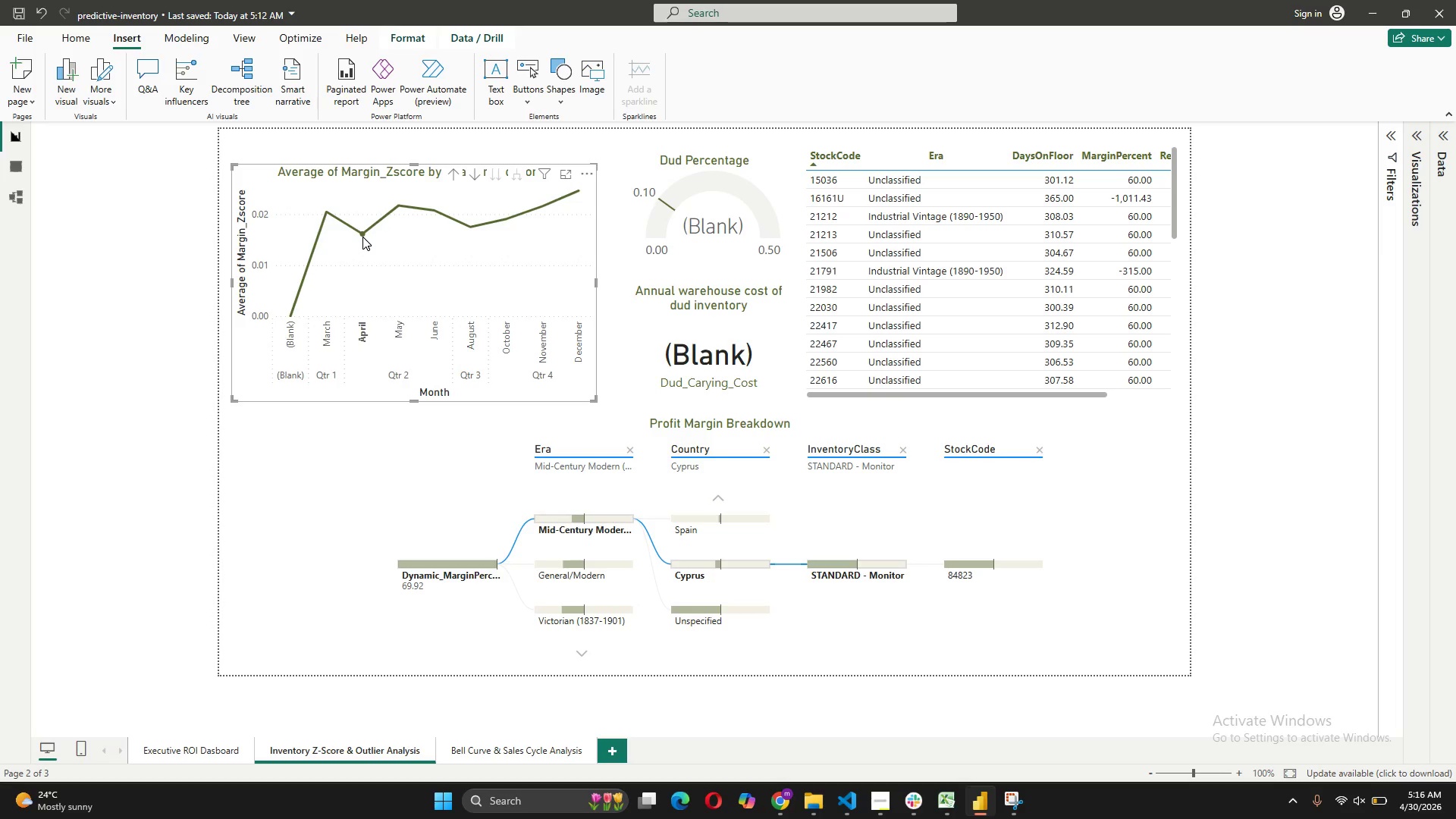 
left_click([414, 223])
 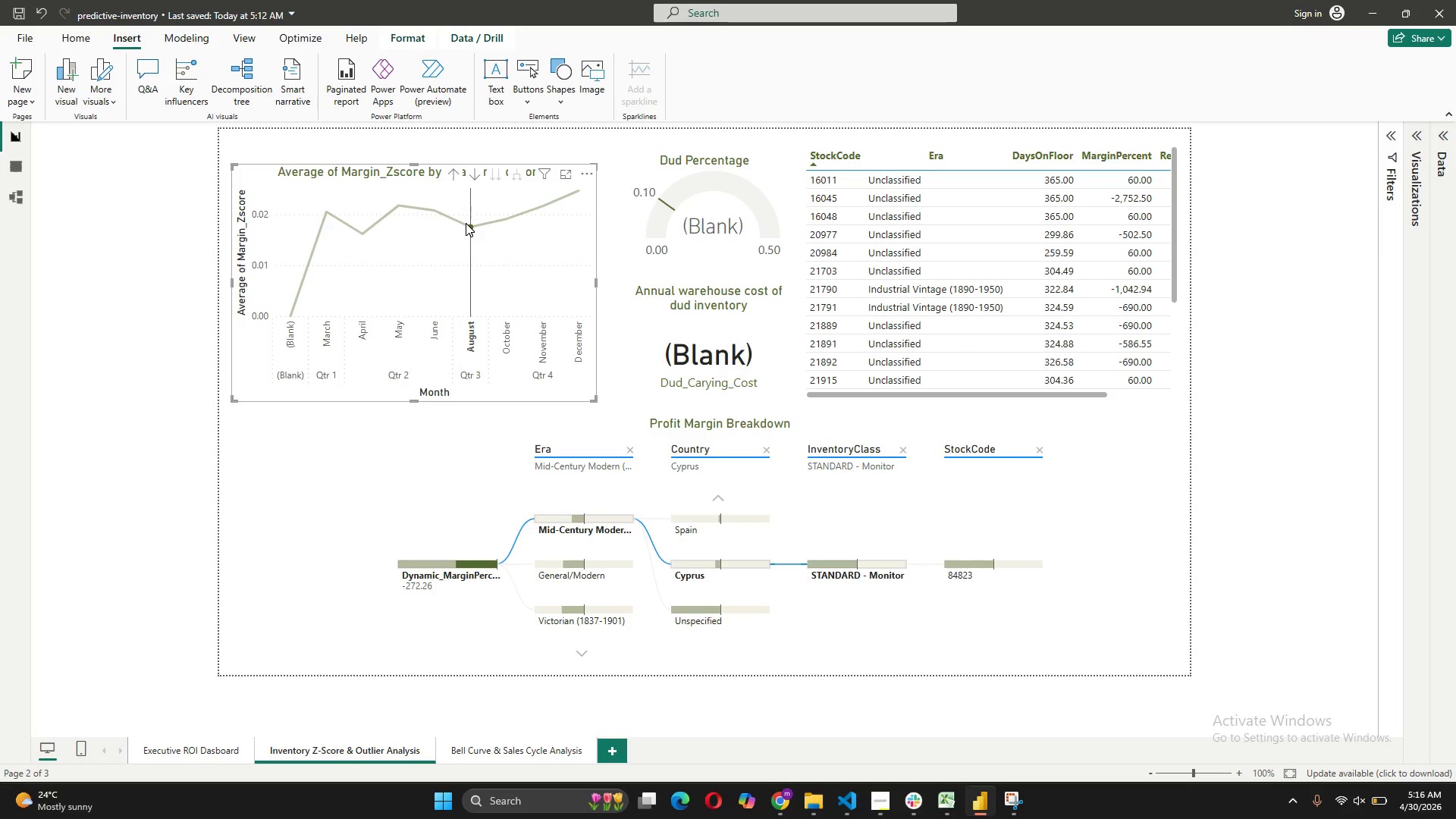 
wait(6.11)
 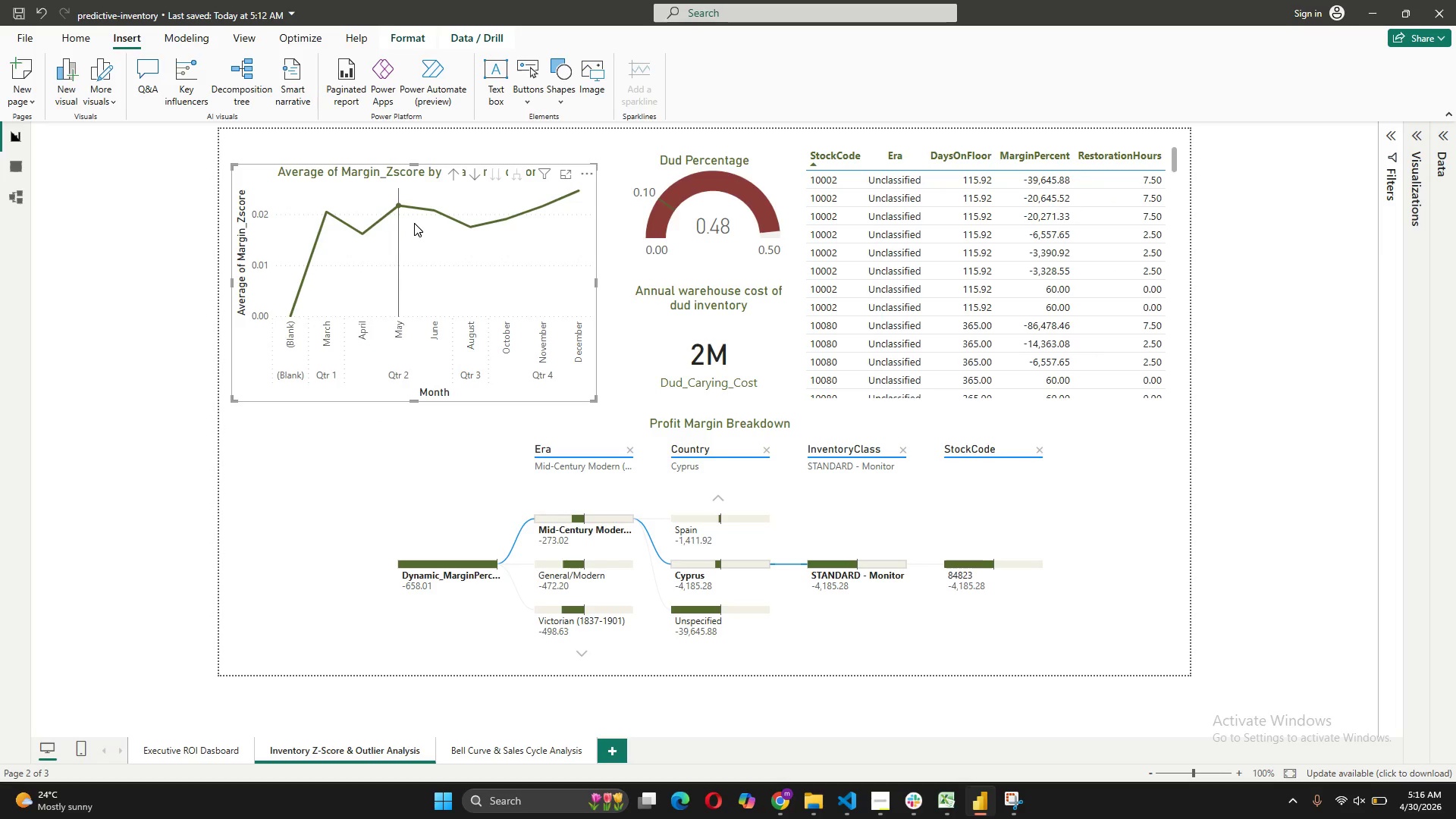 
left_click([529, 223])
 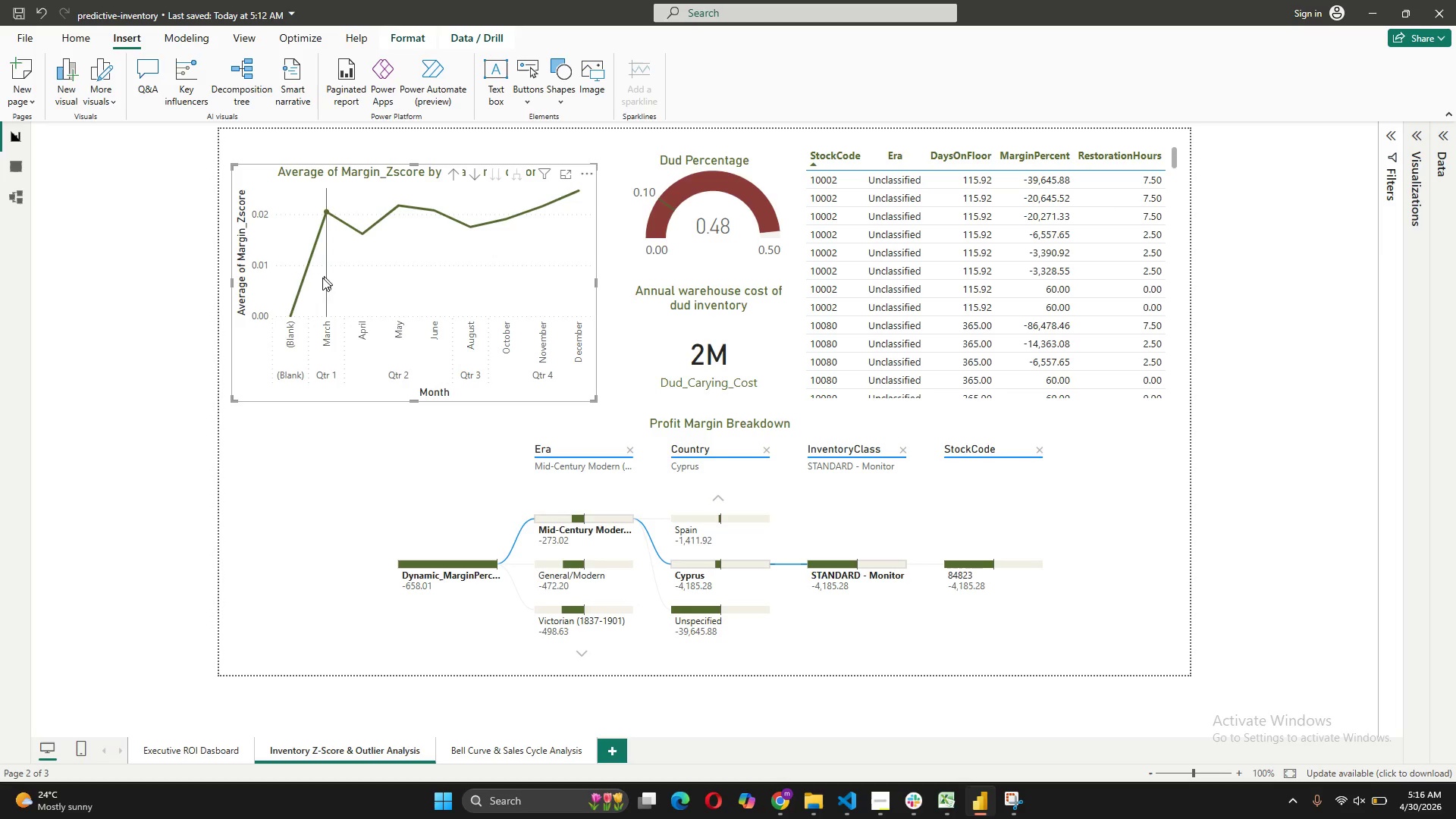 
left_click([294, 289])
 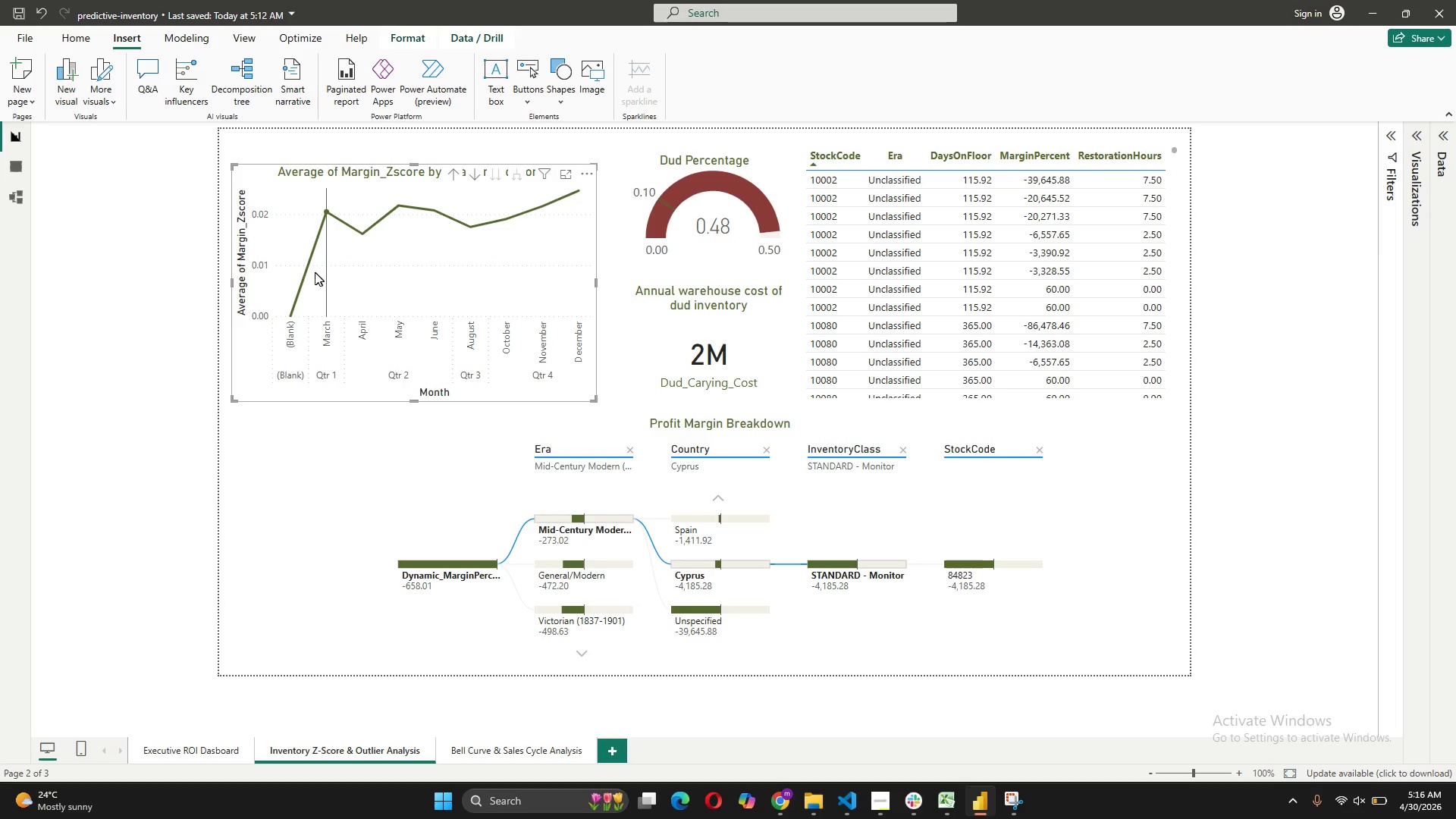 
left_click([307, 275])
 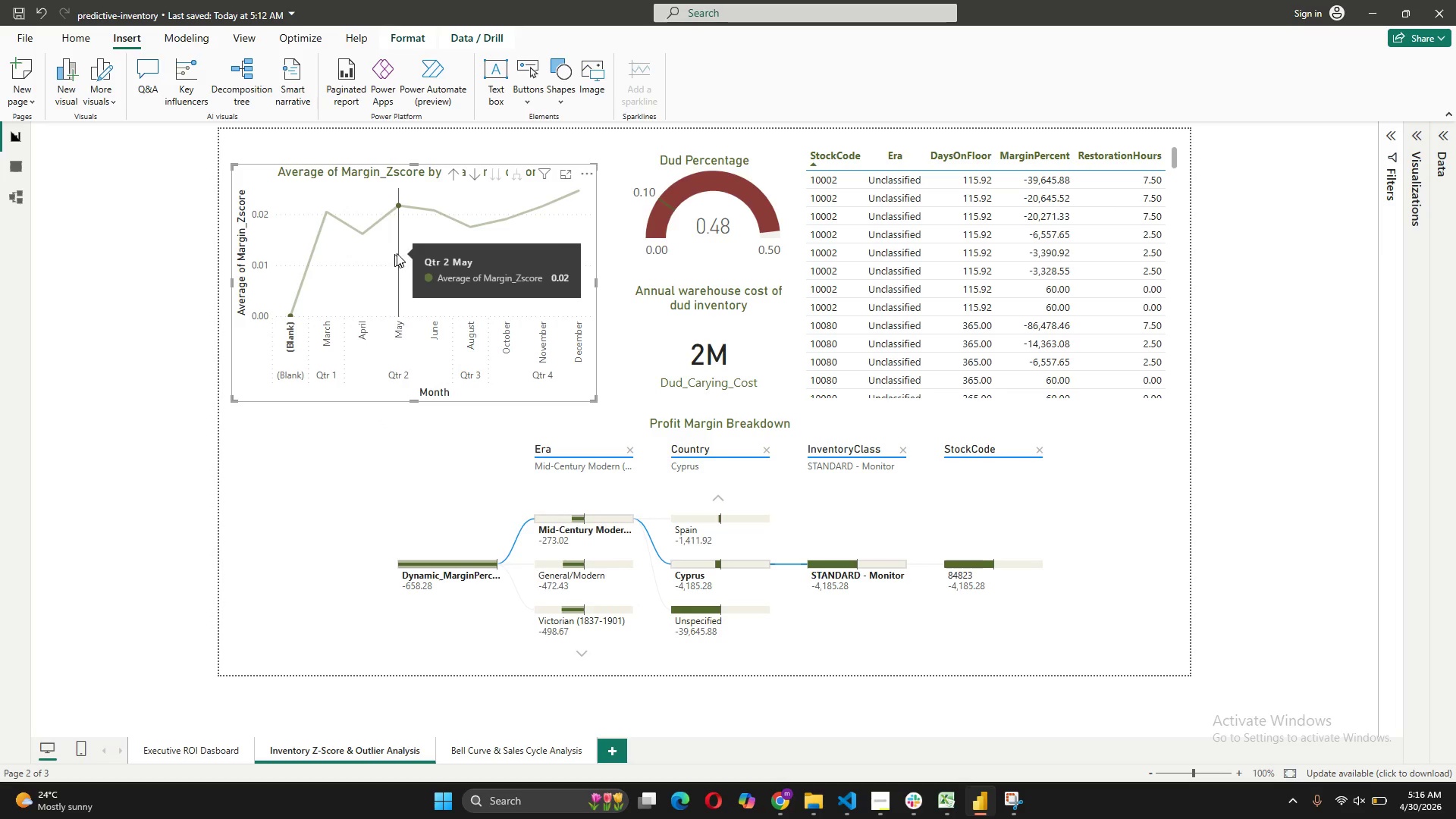 
left_click([423, 250])
 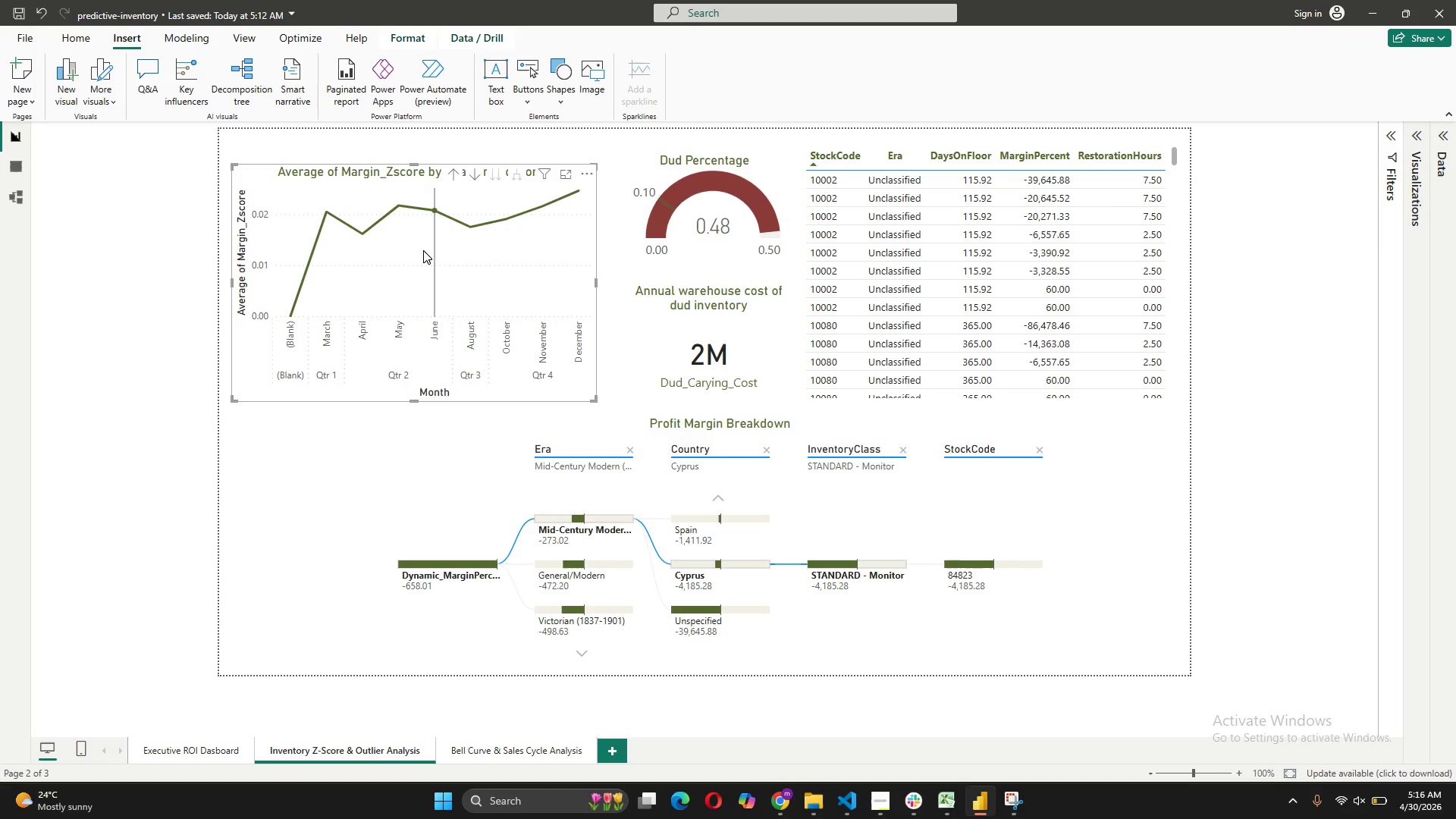 
left_click([423, 250])
 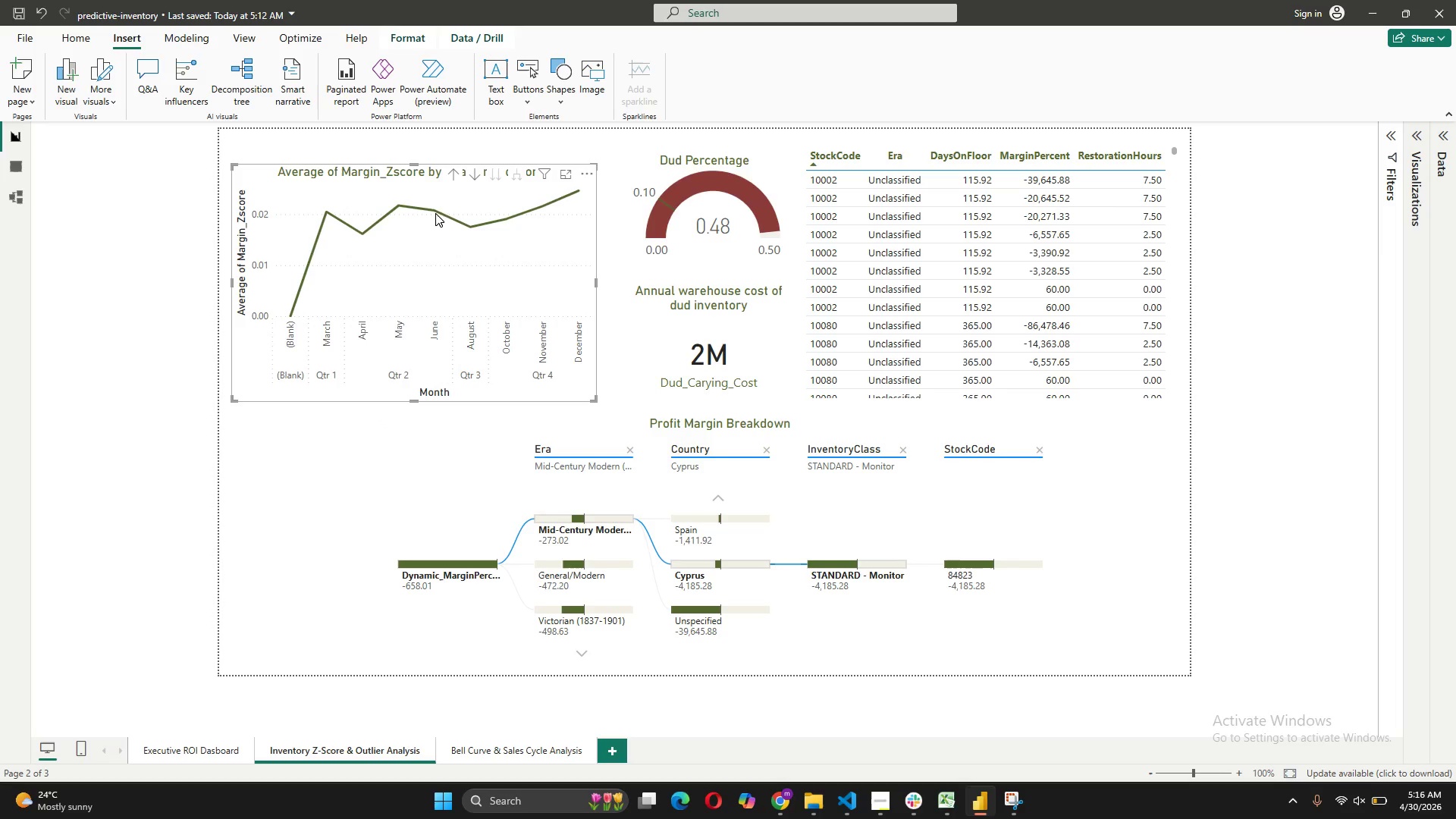 
left_click([435, 210])
 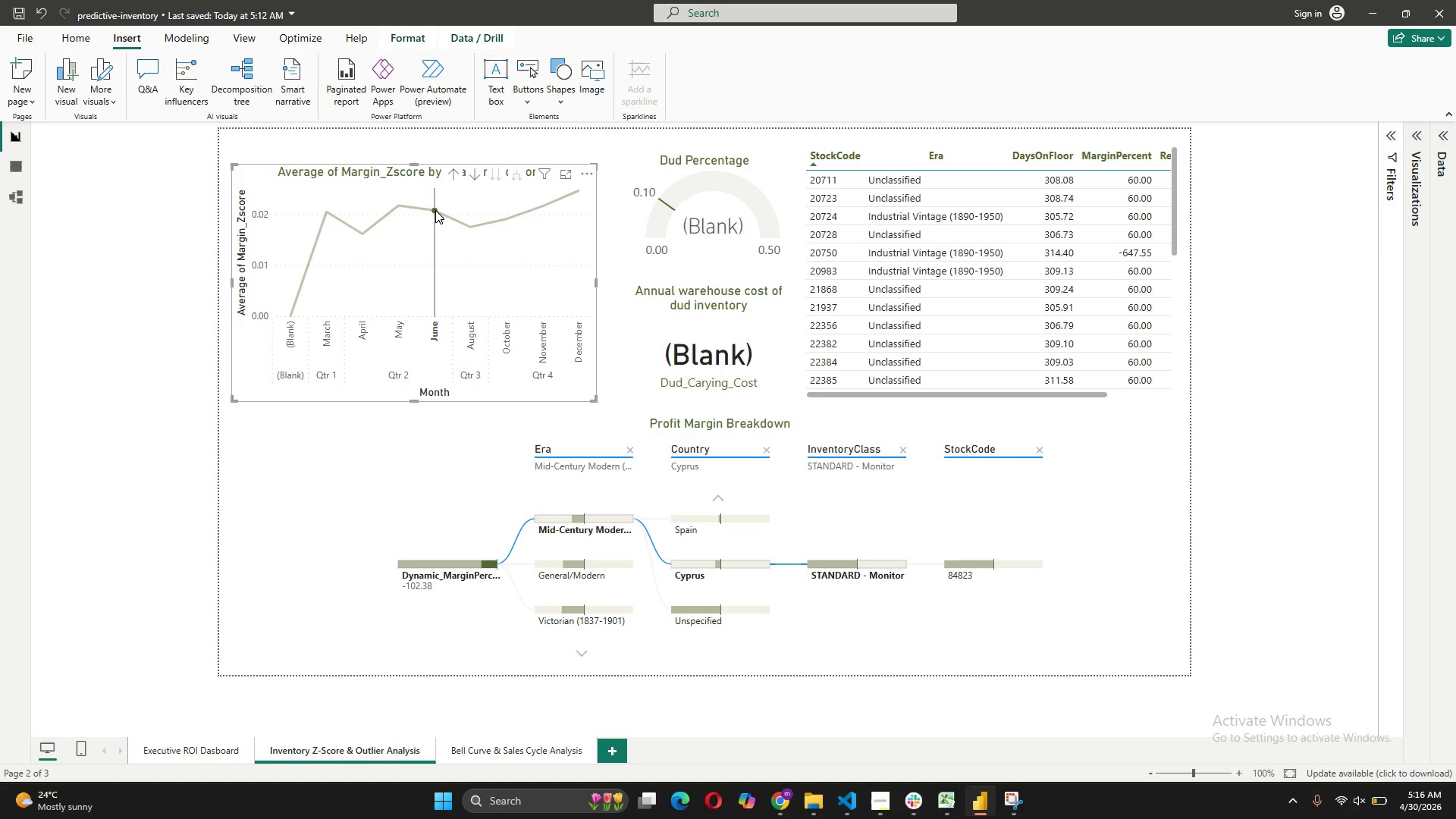 
left_click([435, 210])
 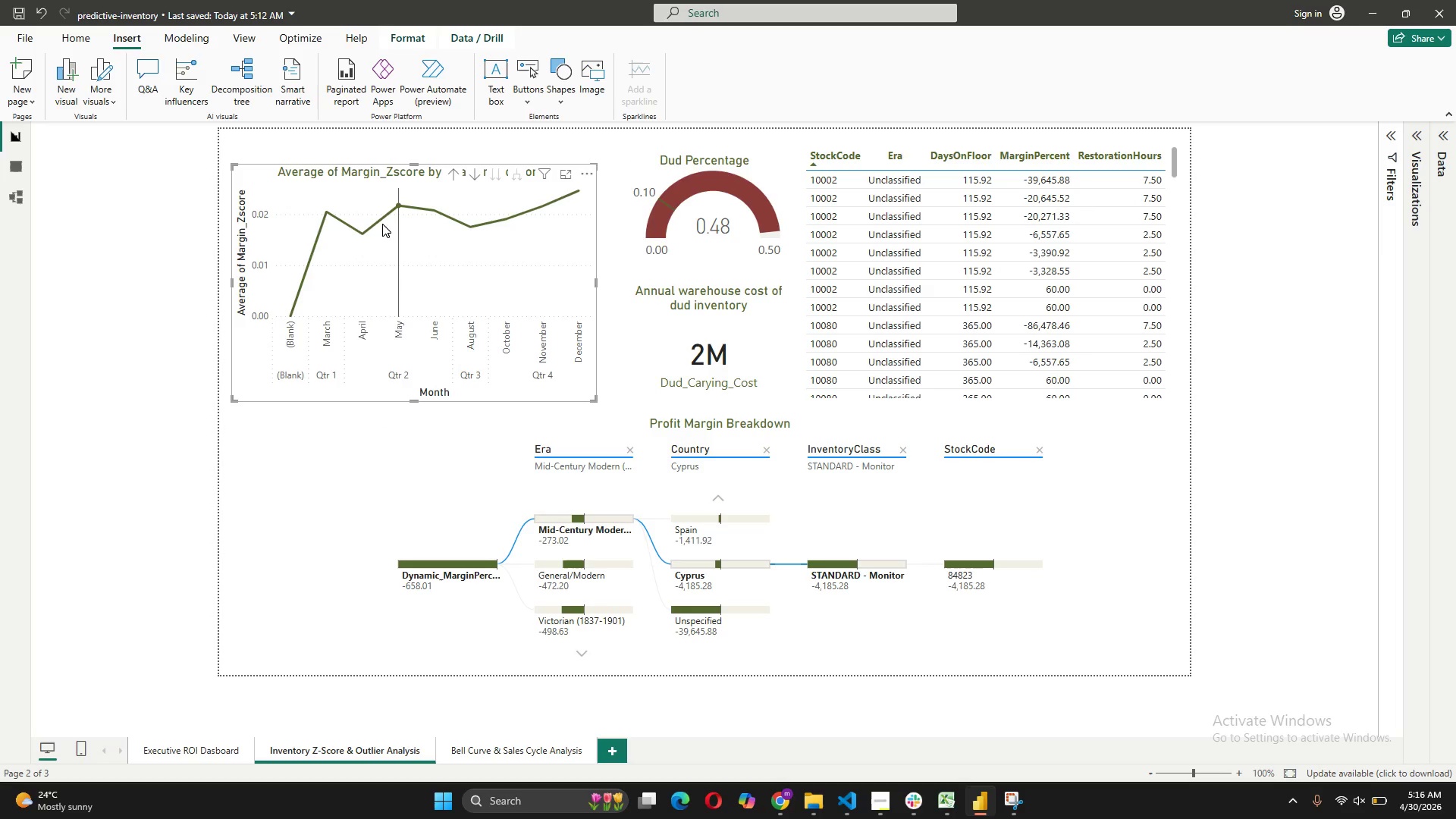 
left_click([381, 224])
 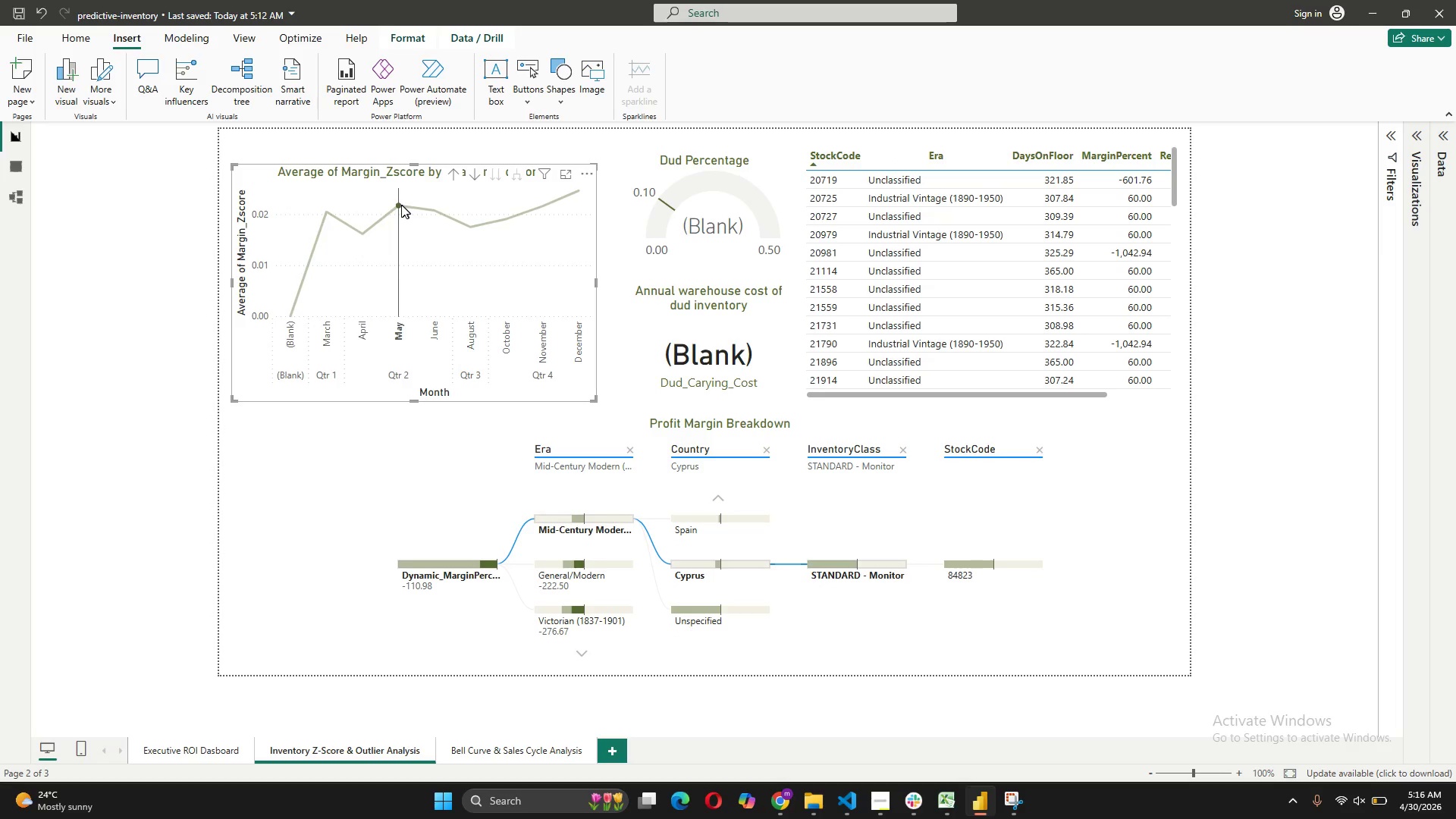 
left_click([400, 205])
 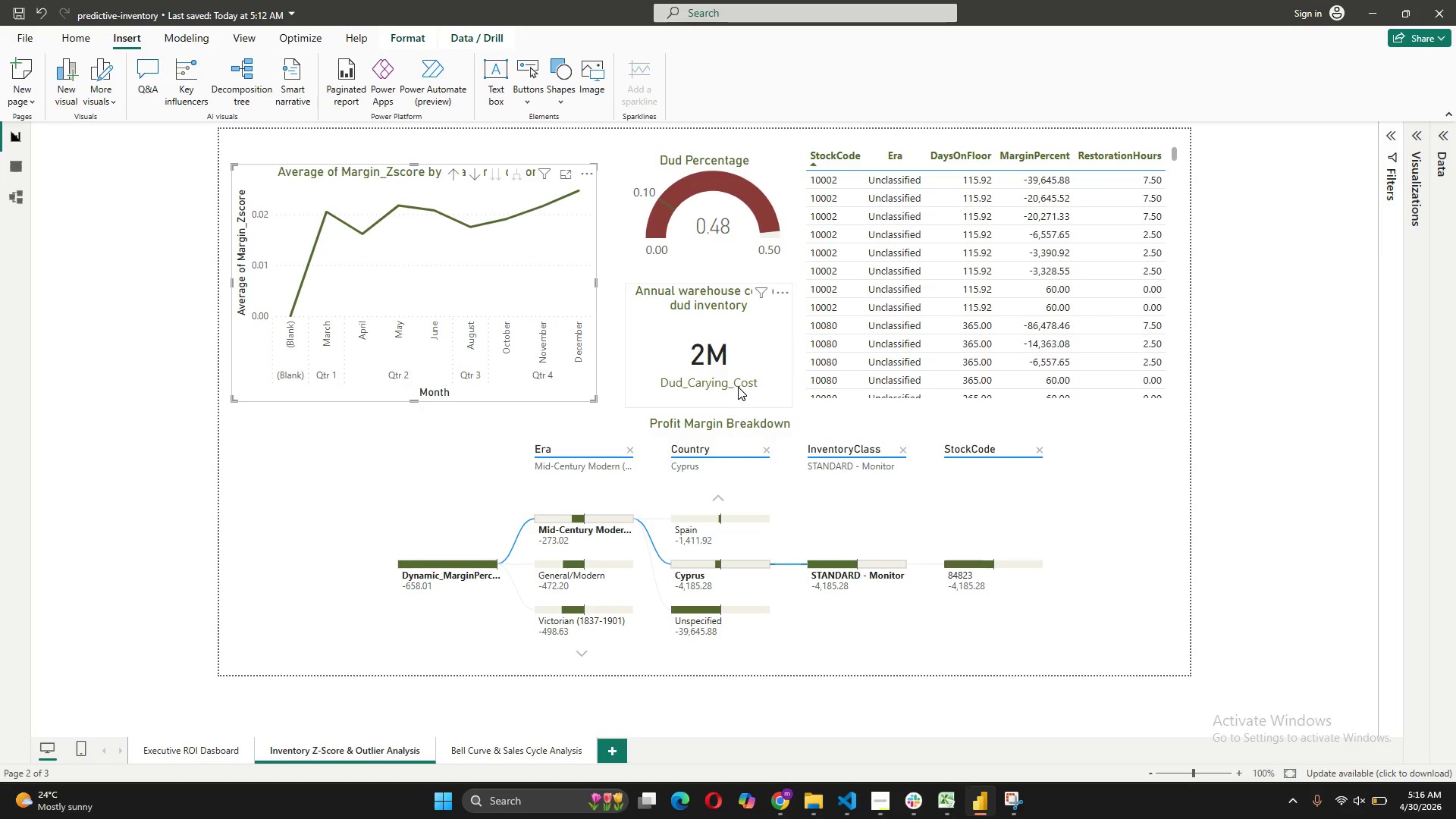 
mouse_move([622, 635])
 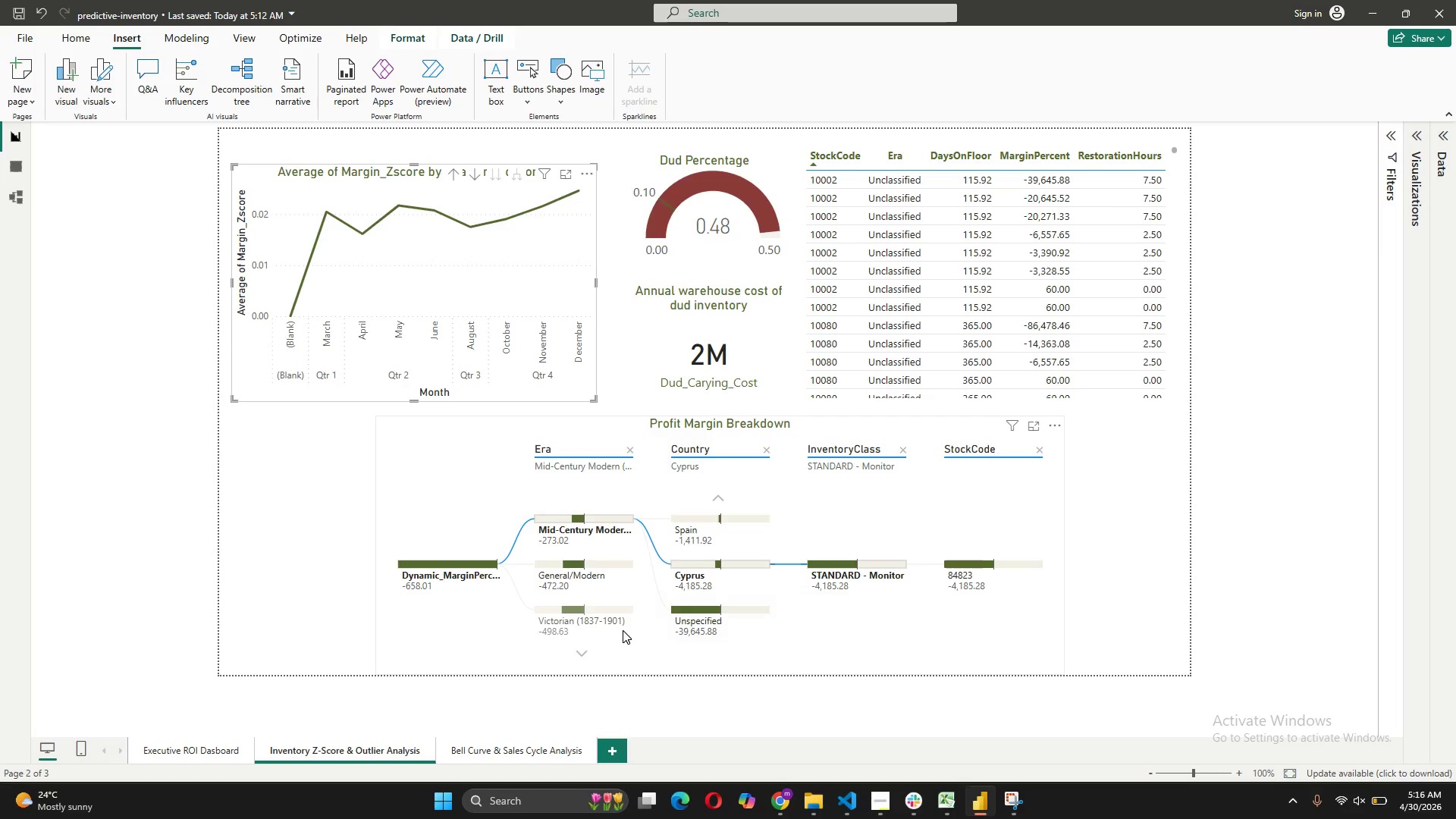 
left_click([623, 630])
 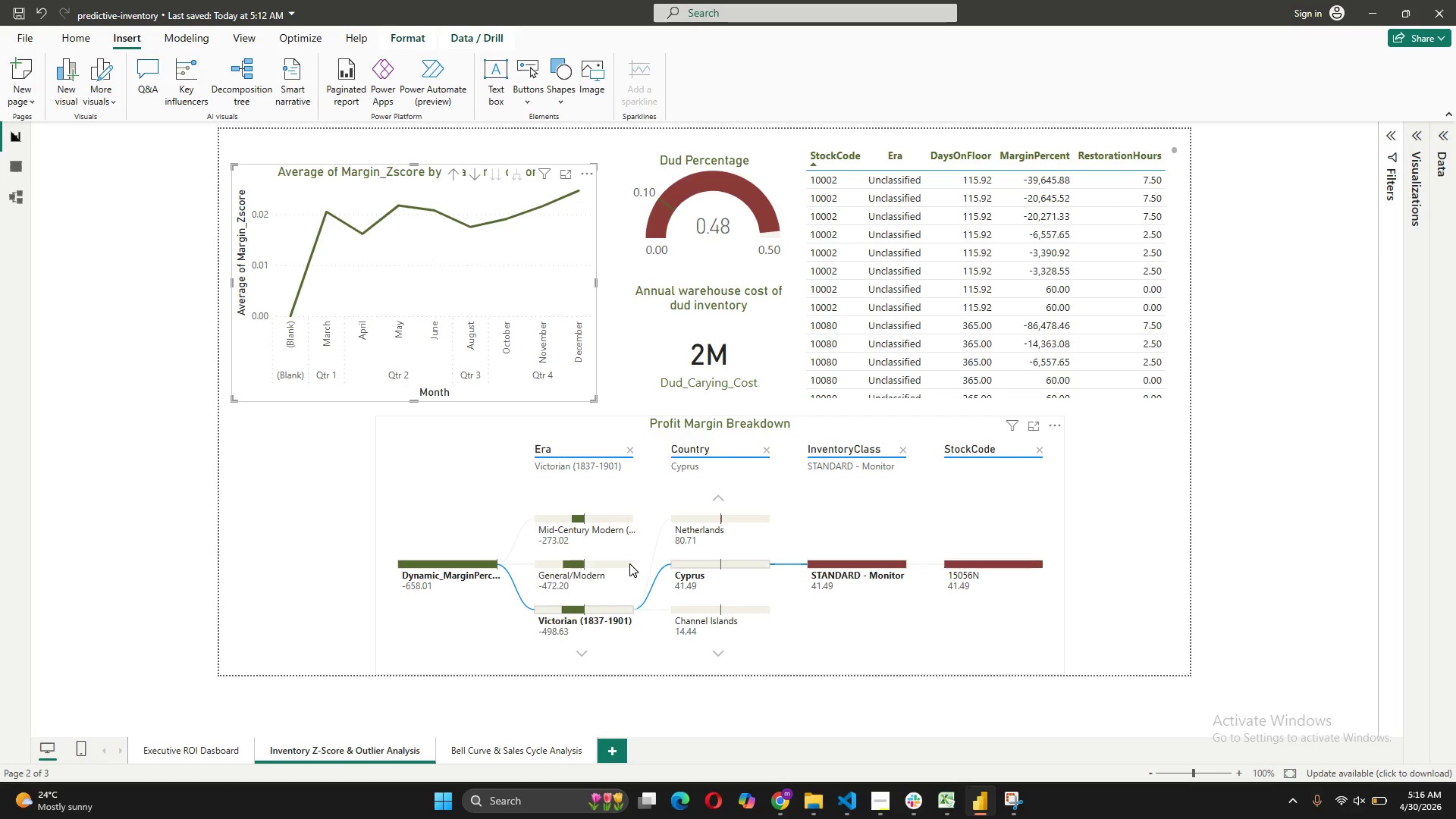 
left_click([619, 563])
 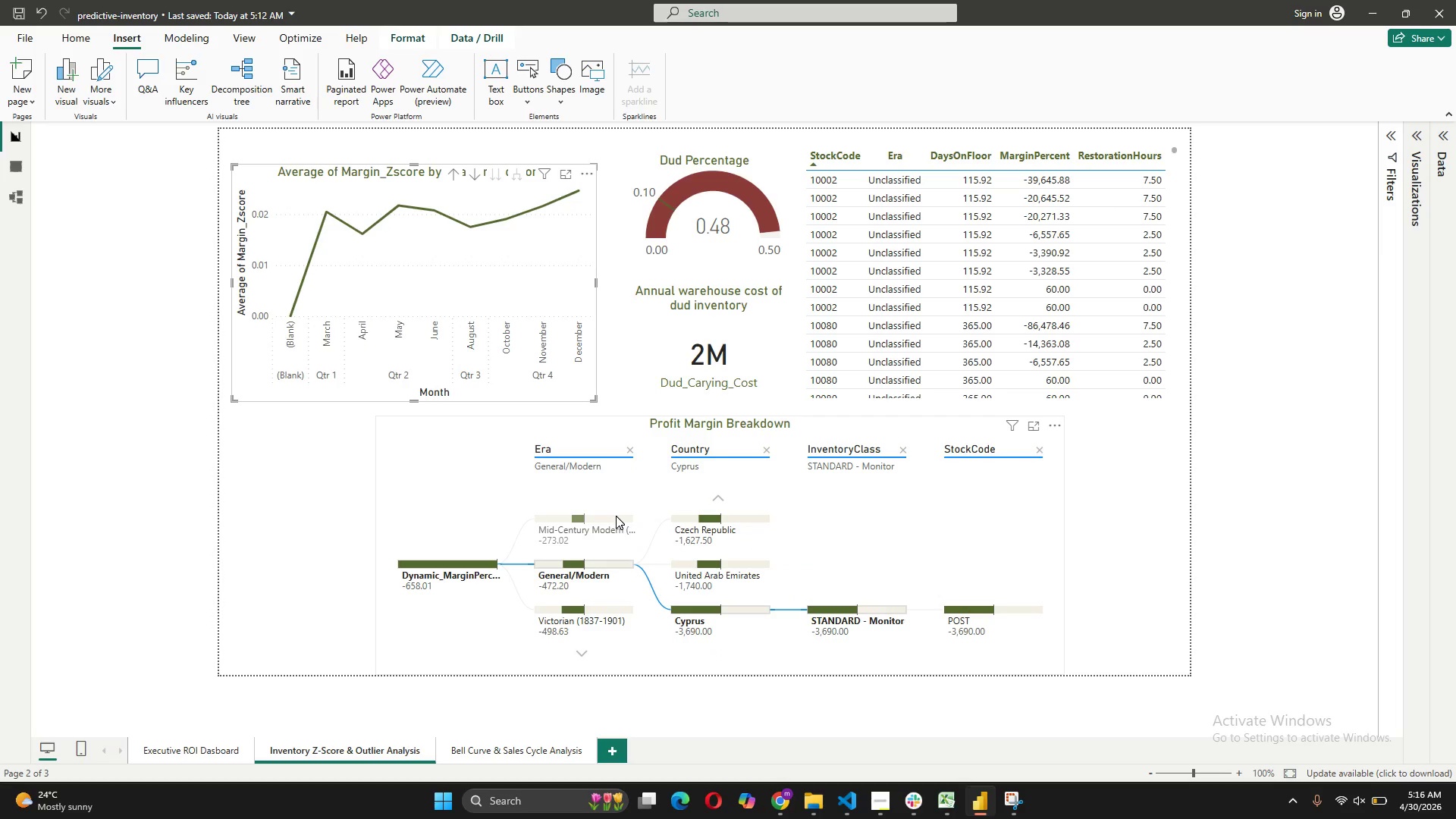 
wait(5.2)
 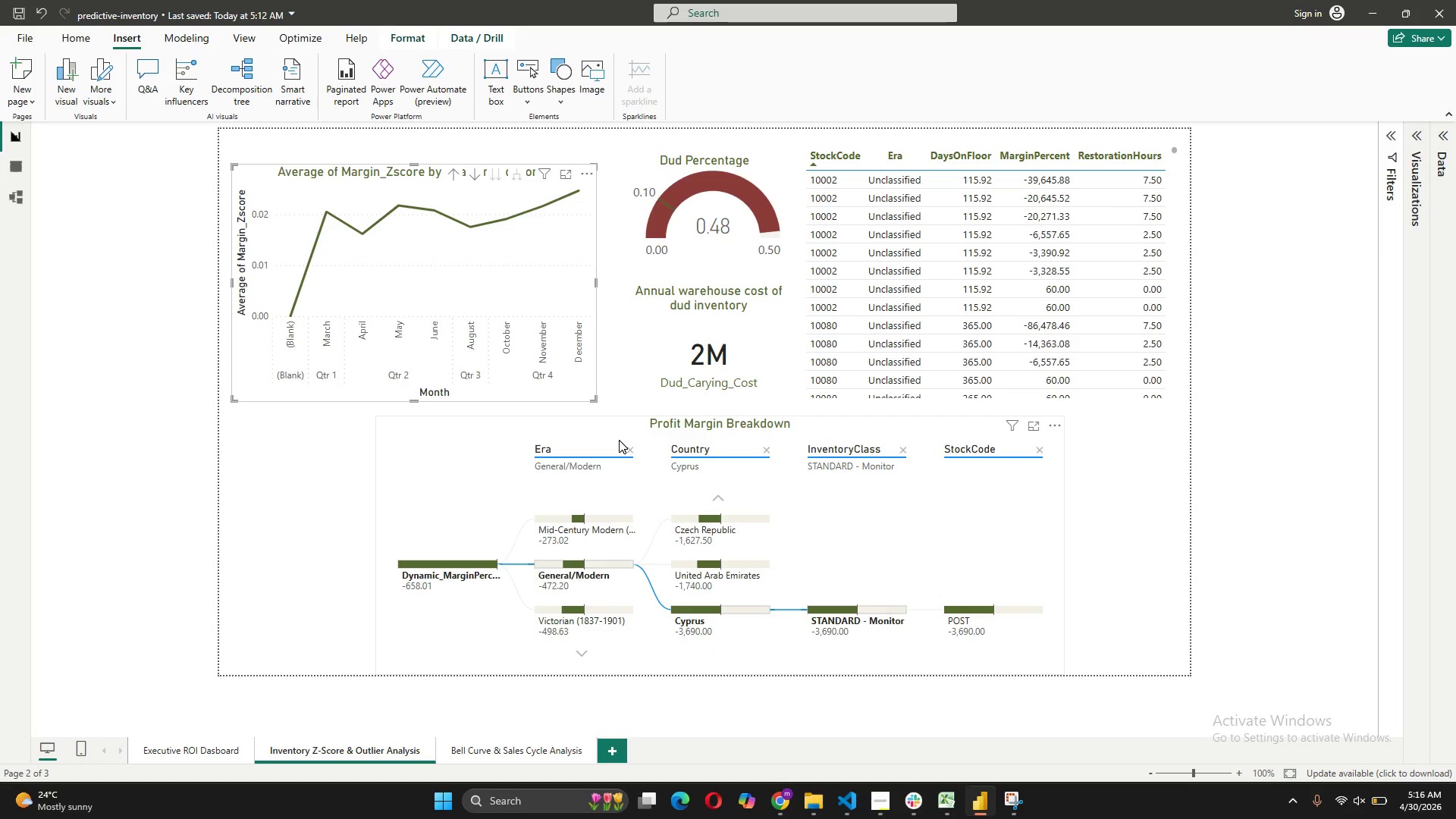 
left_click([626, 516])
 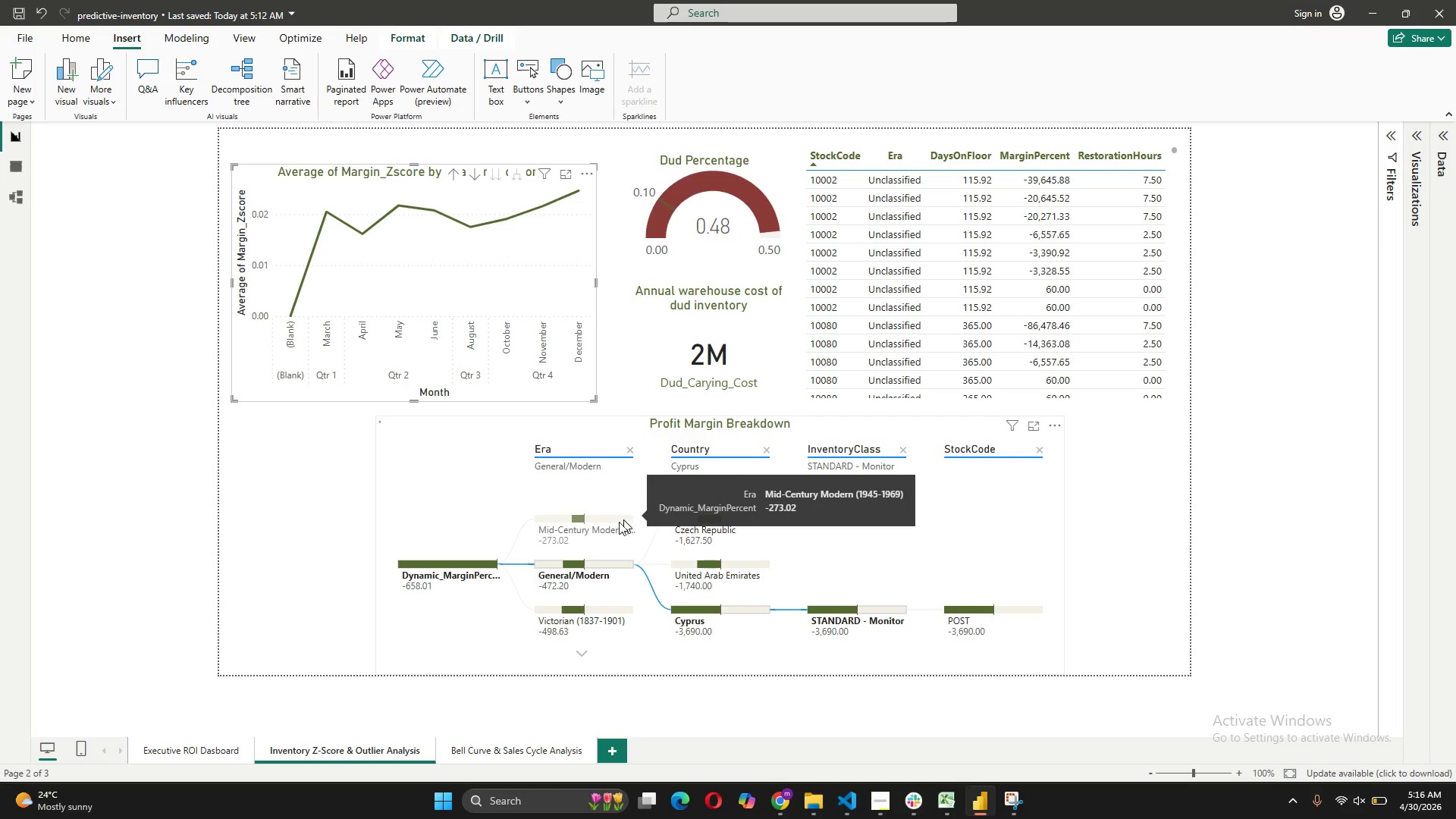 
mouse_move([617, 514])
 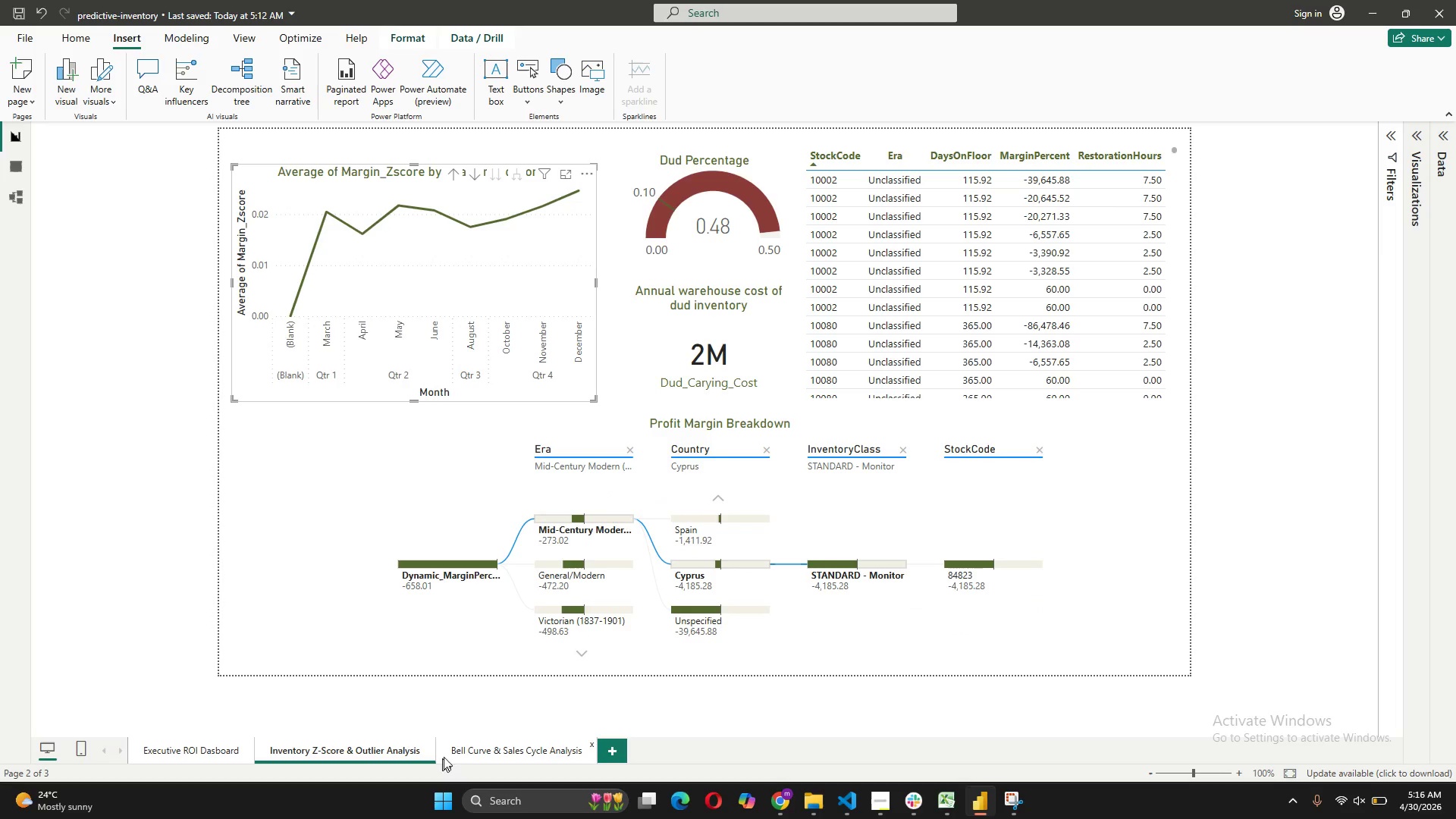 
left_click([493, 740])
 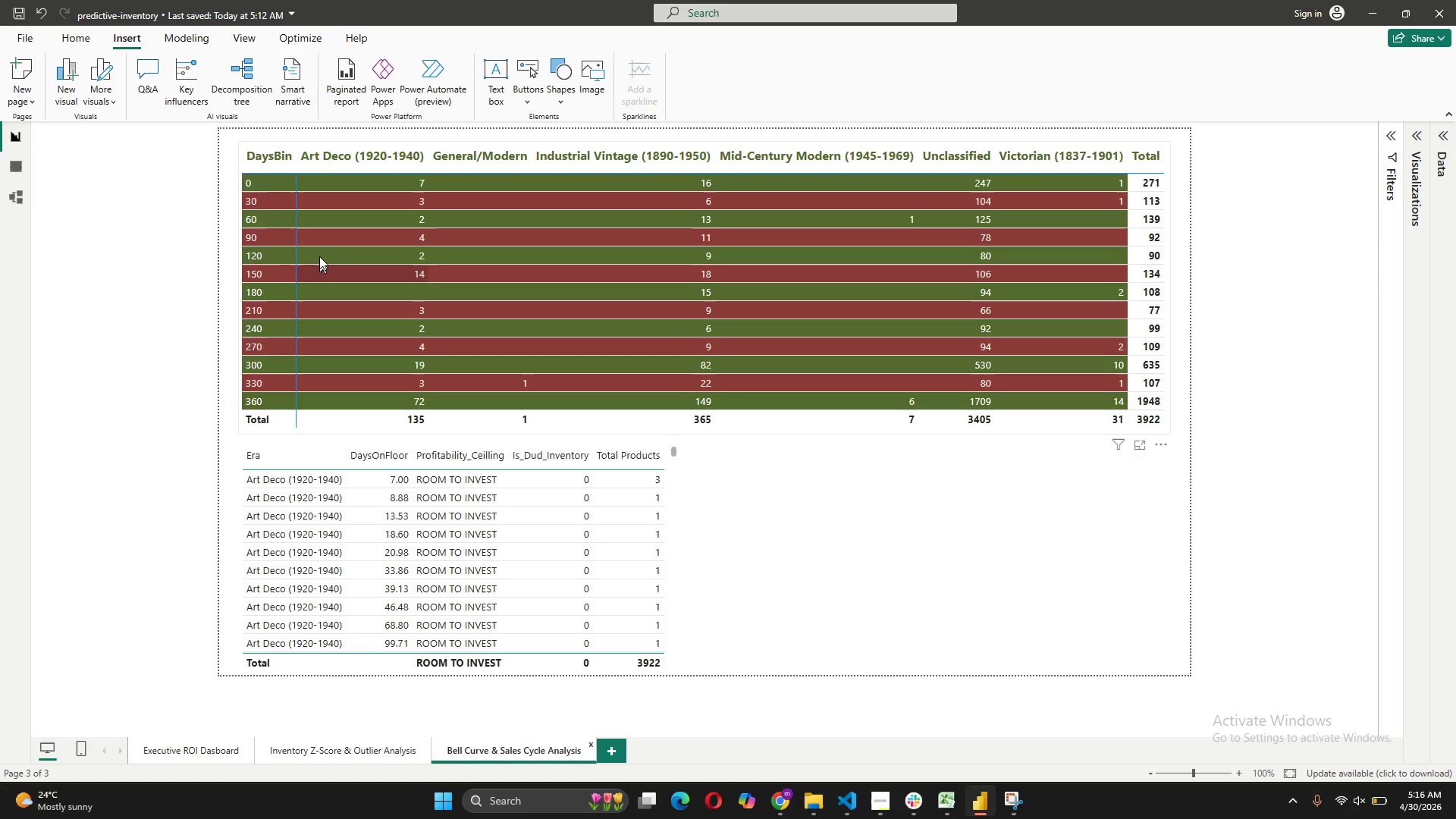 
left_click([266, 207])
 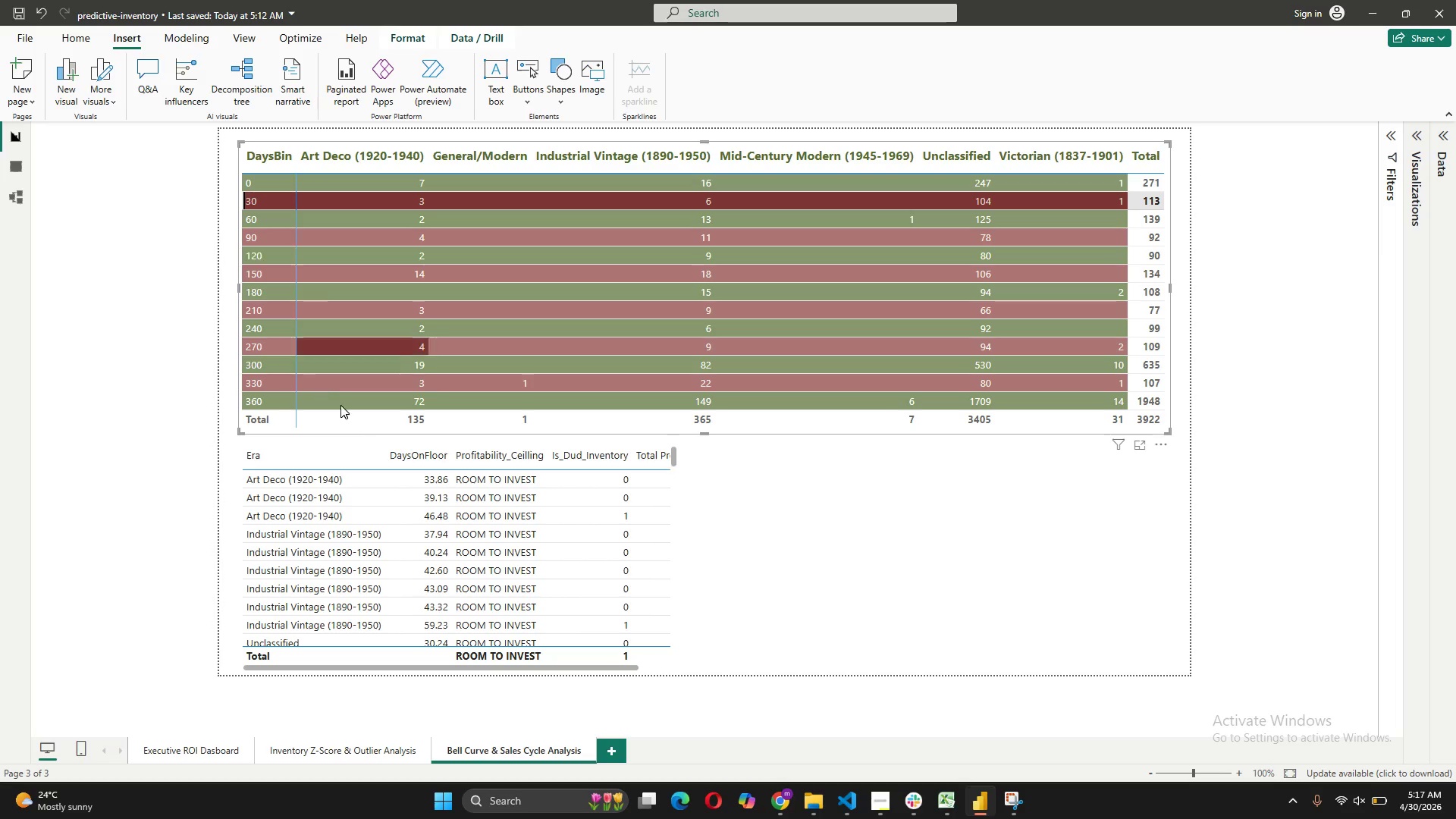 
scroll: coordinate [463, 565], scroll_direction: down, amount: 12.0
 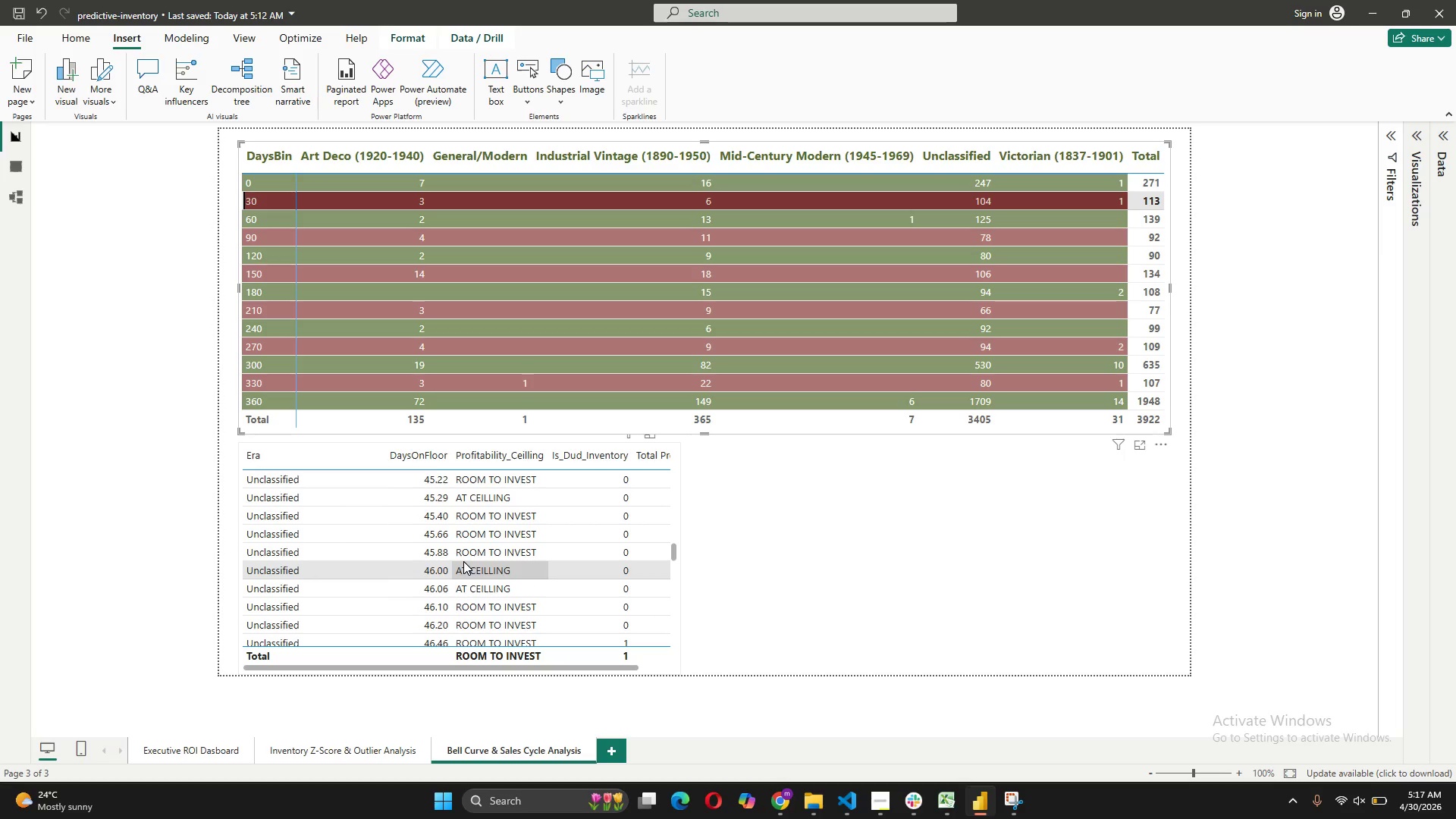 
scroll: coordinate [463, 552], scroll_direction: up, amount: 11.0
 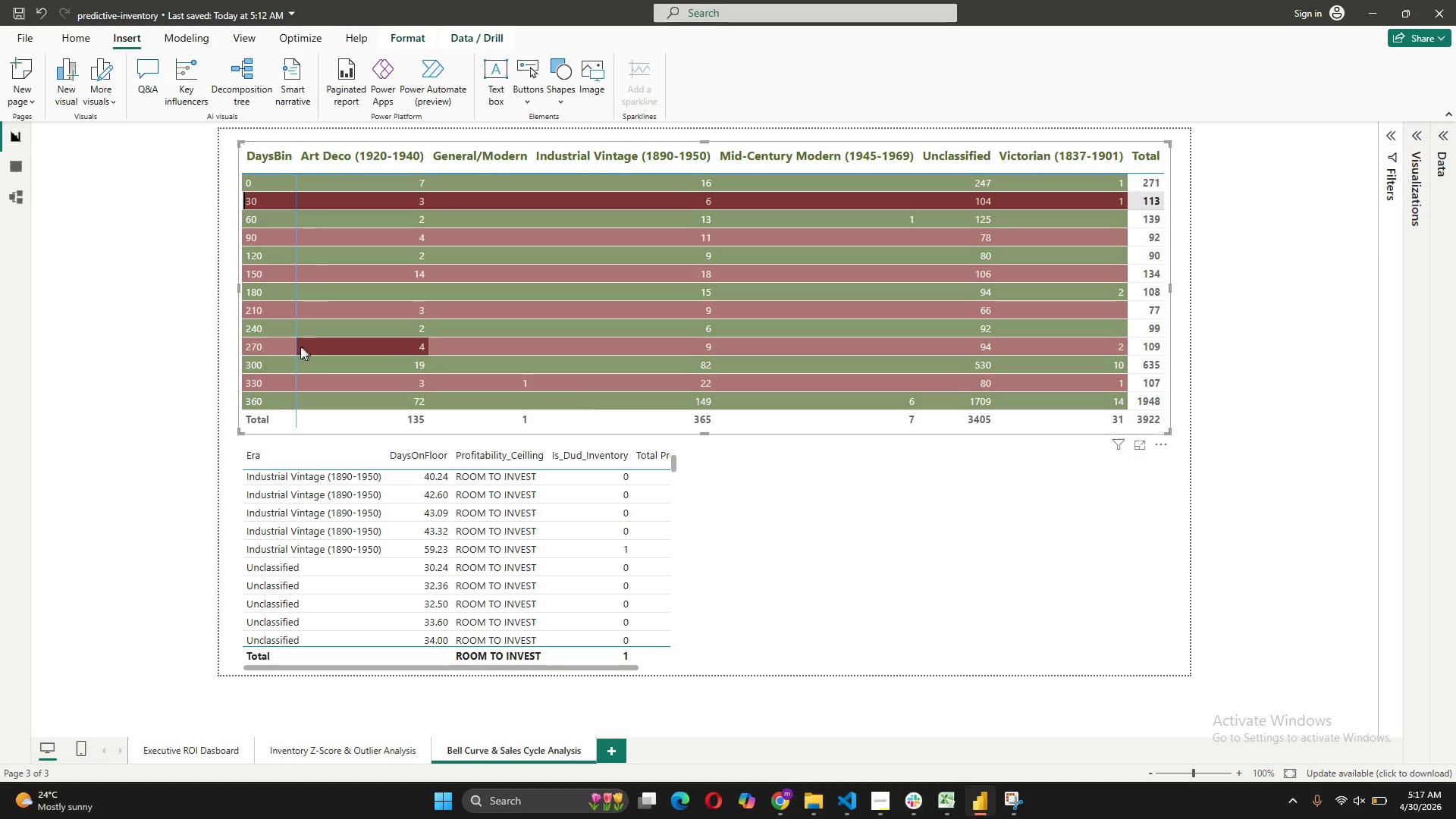 
left_click([261, 344])
 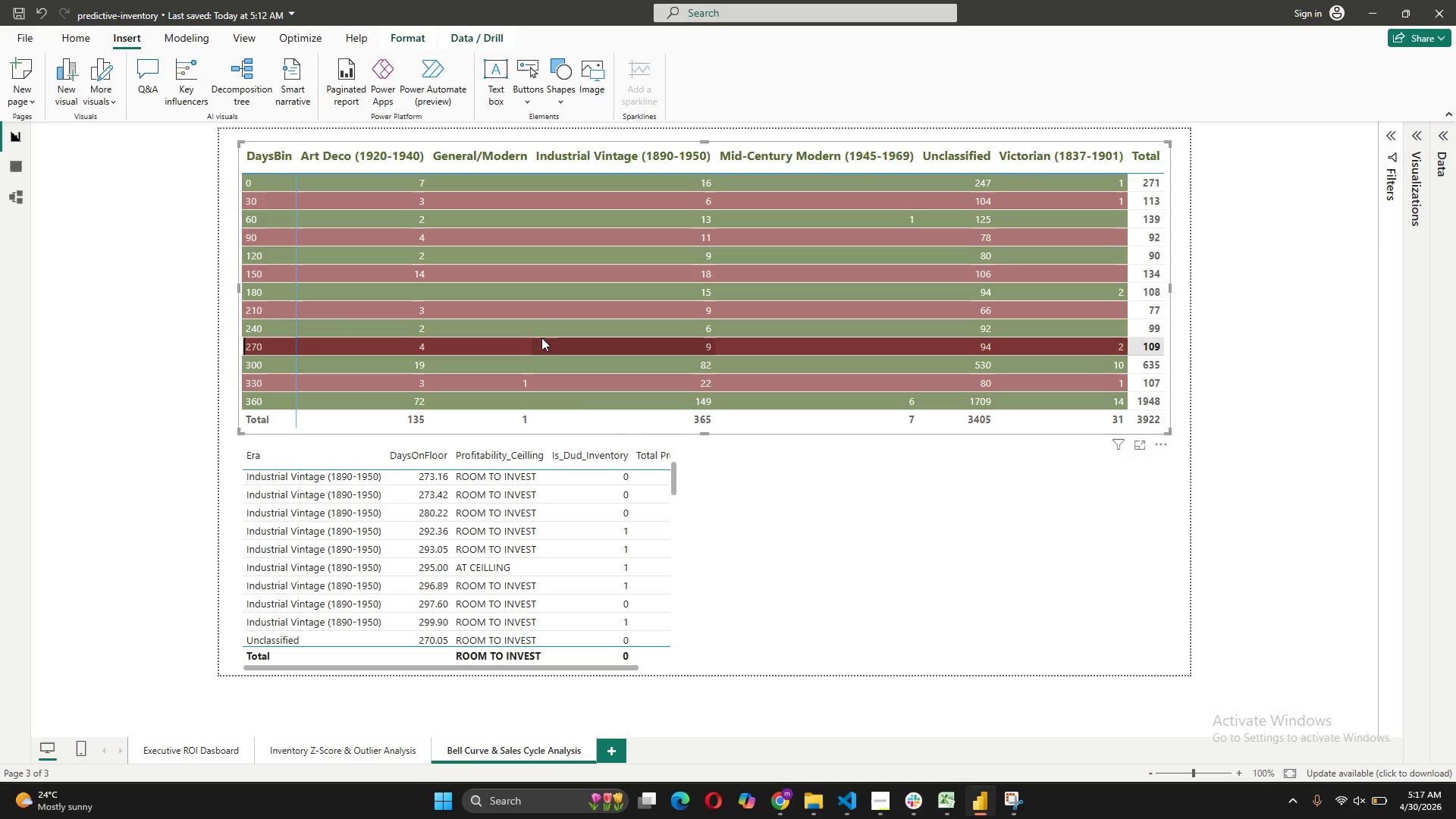 
left_click([550, 344])
 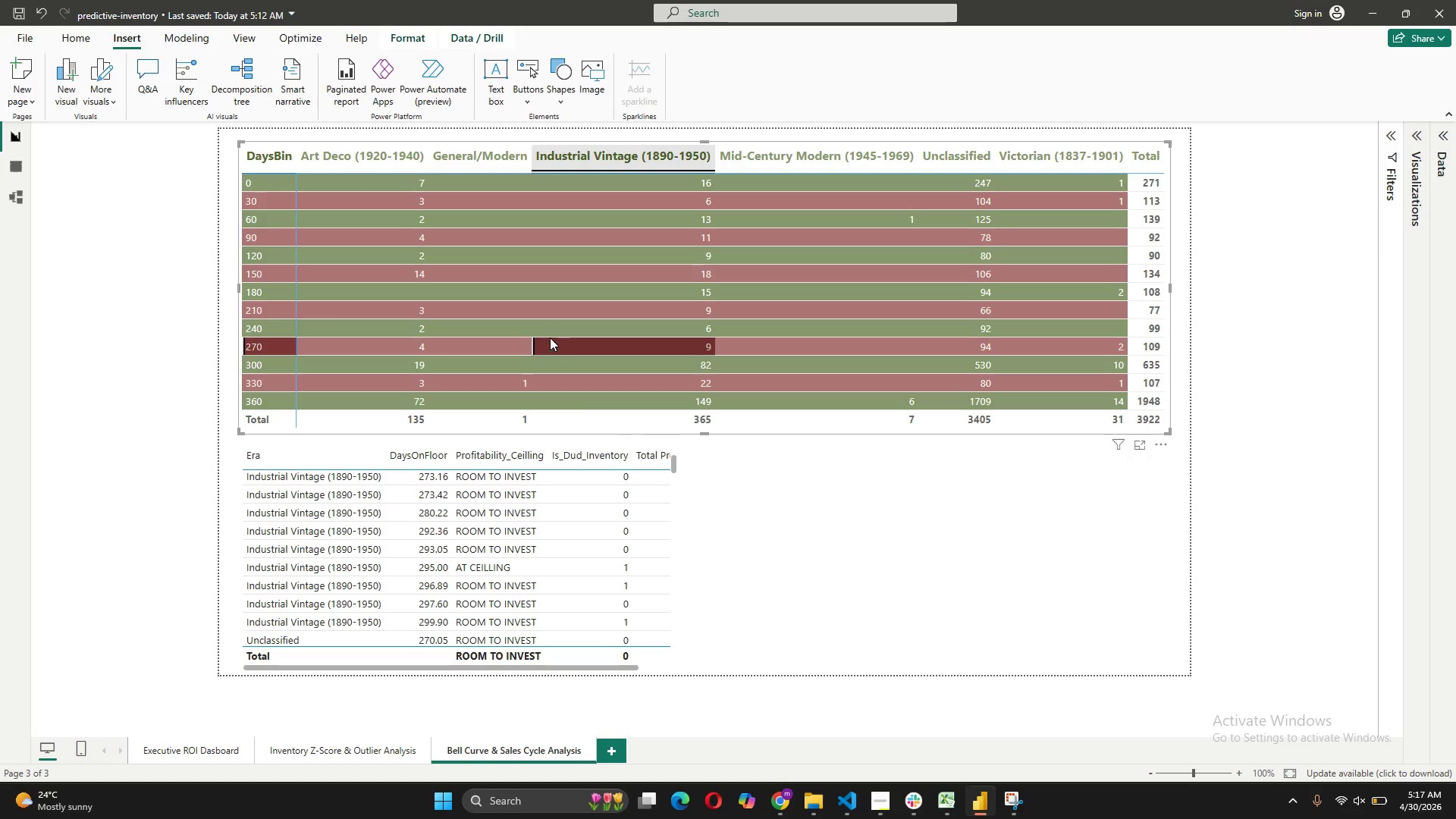 
left_click([608, 351])
 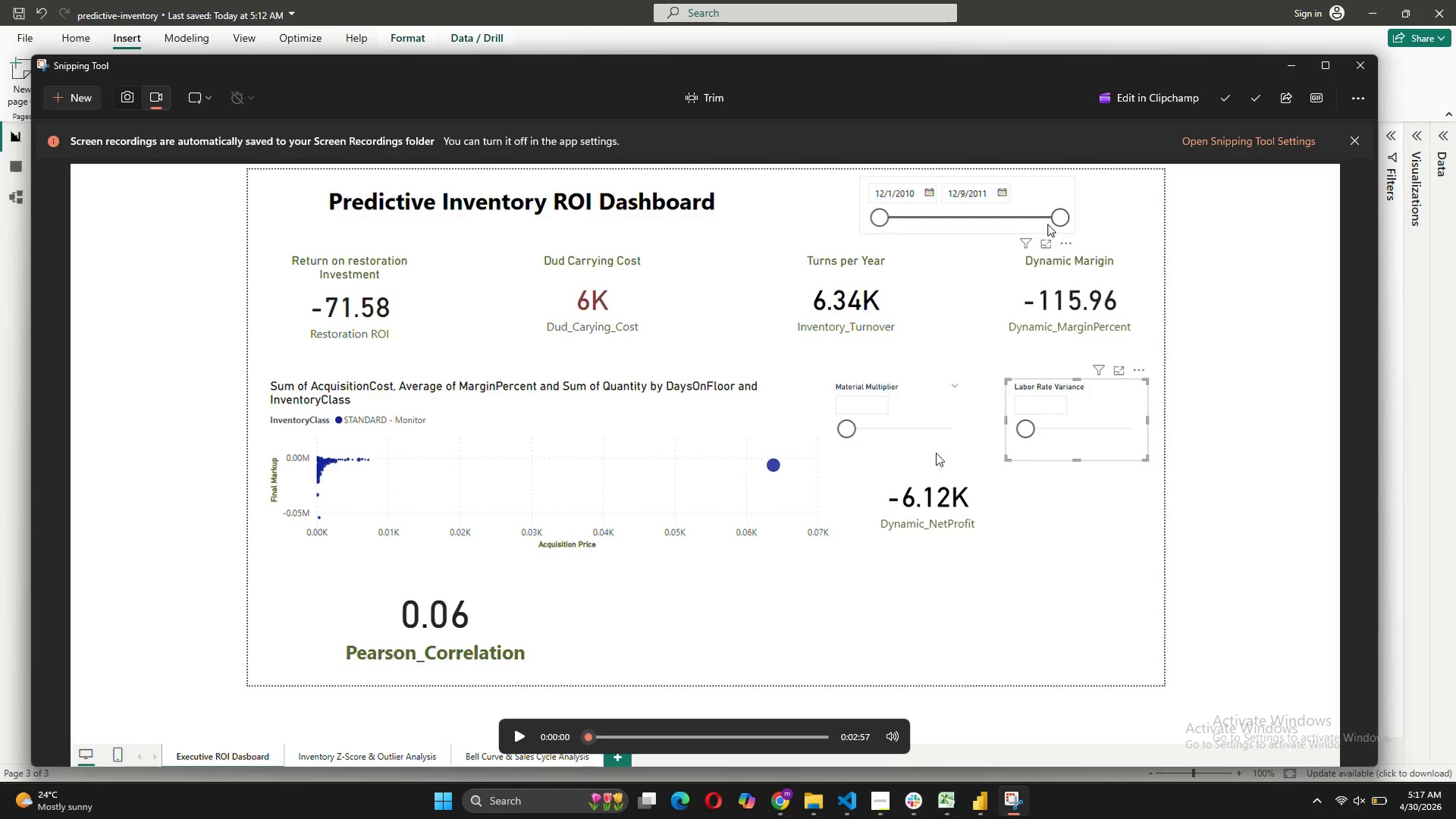 
wait(7.83)
 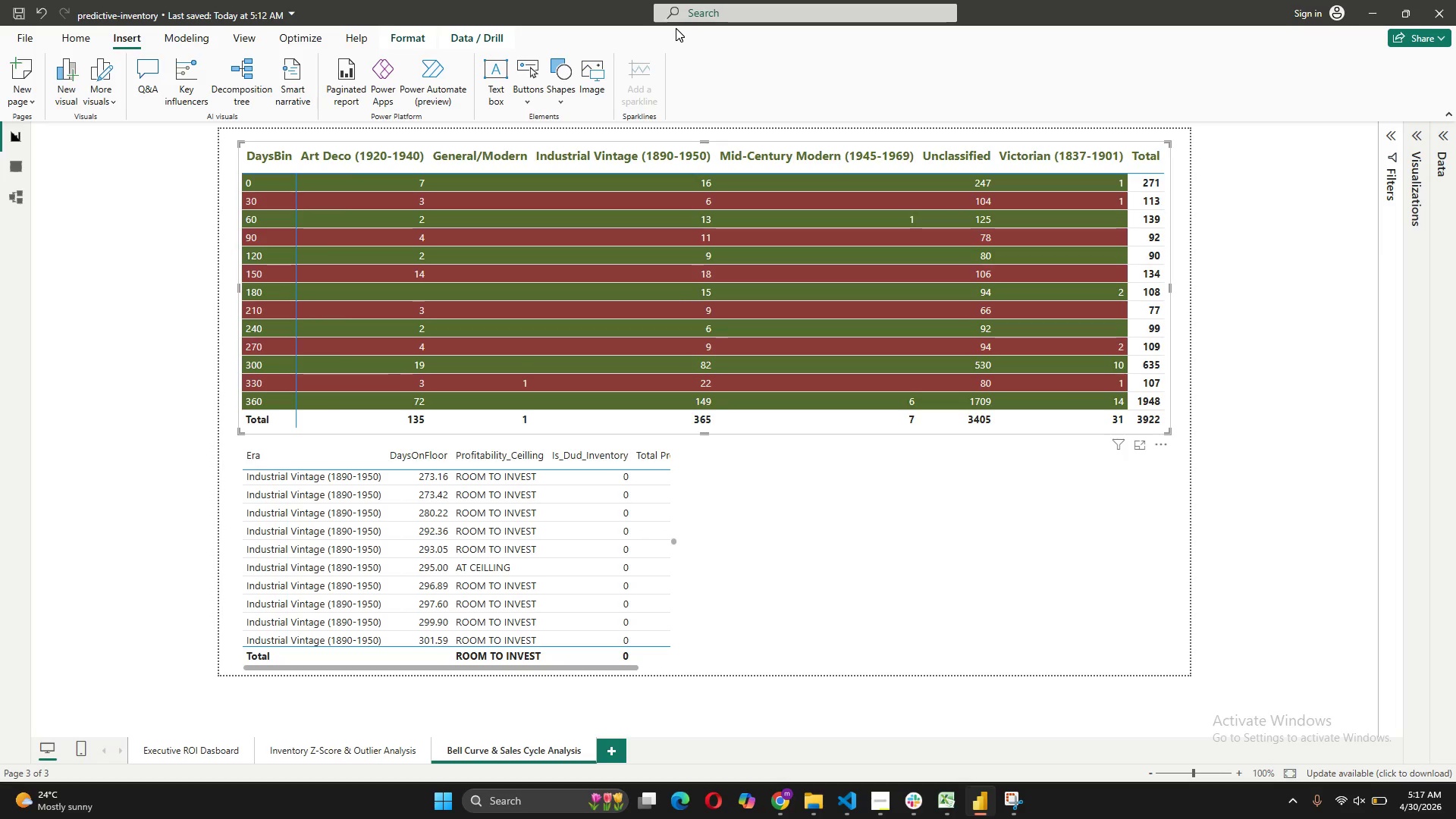 
left_click([510, 733])
 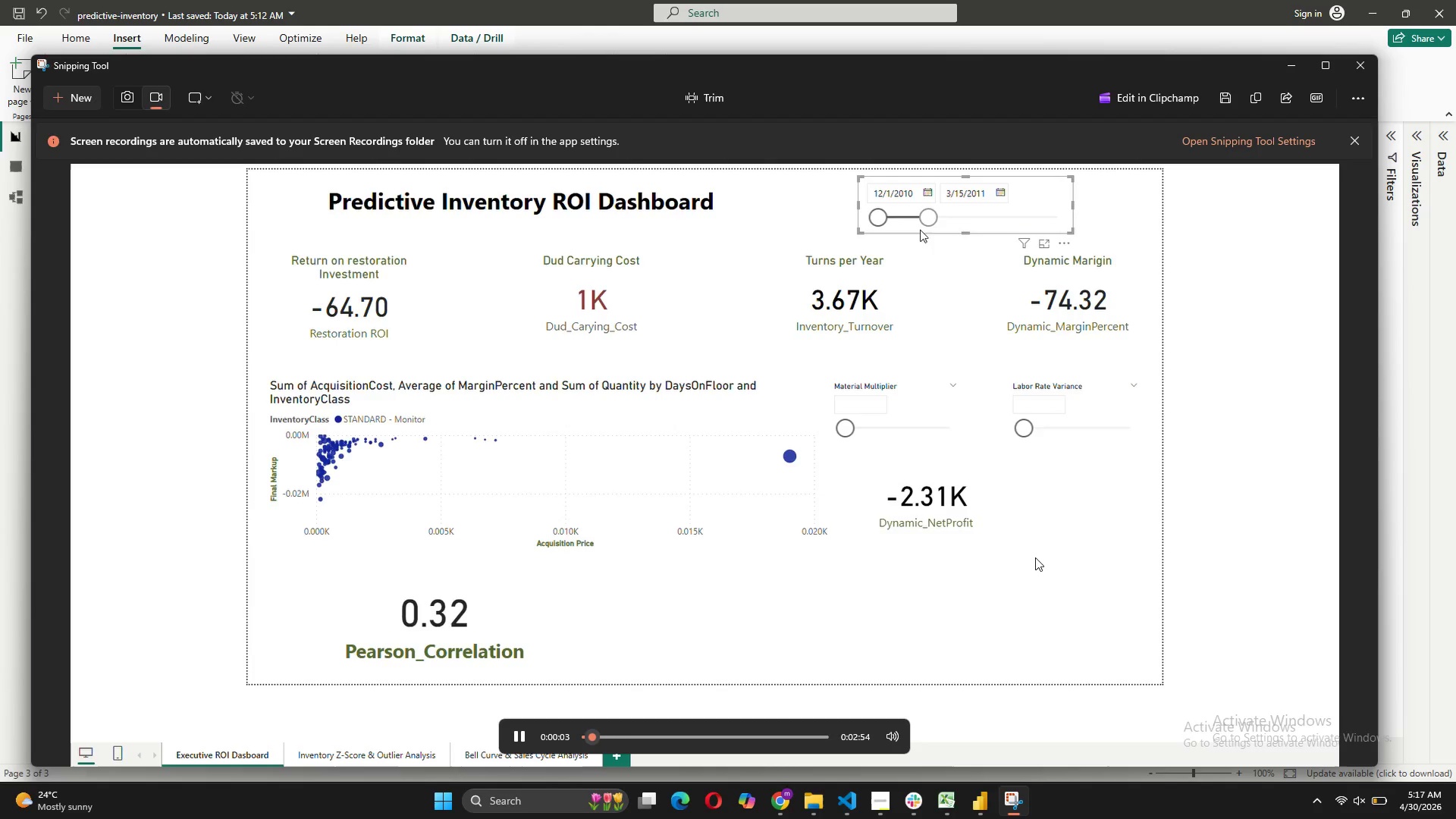 
wait(8.47)
 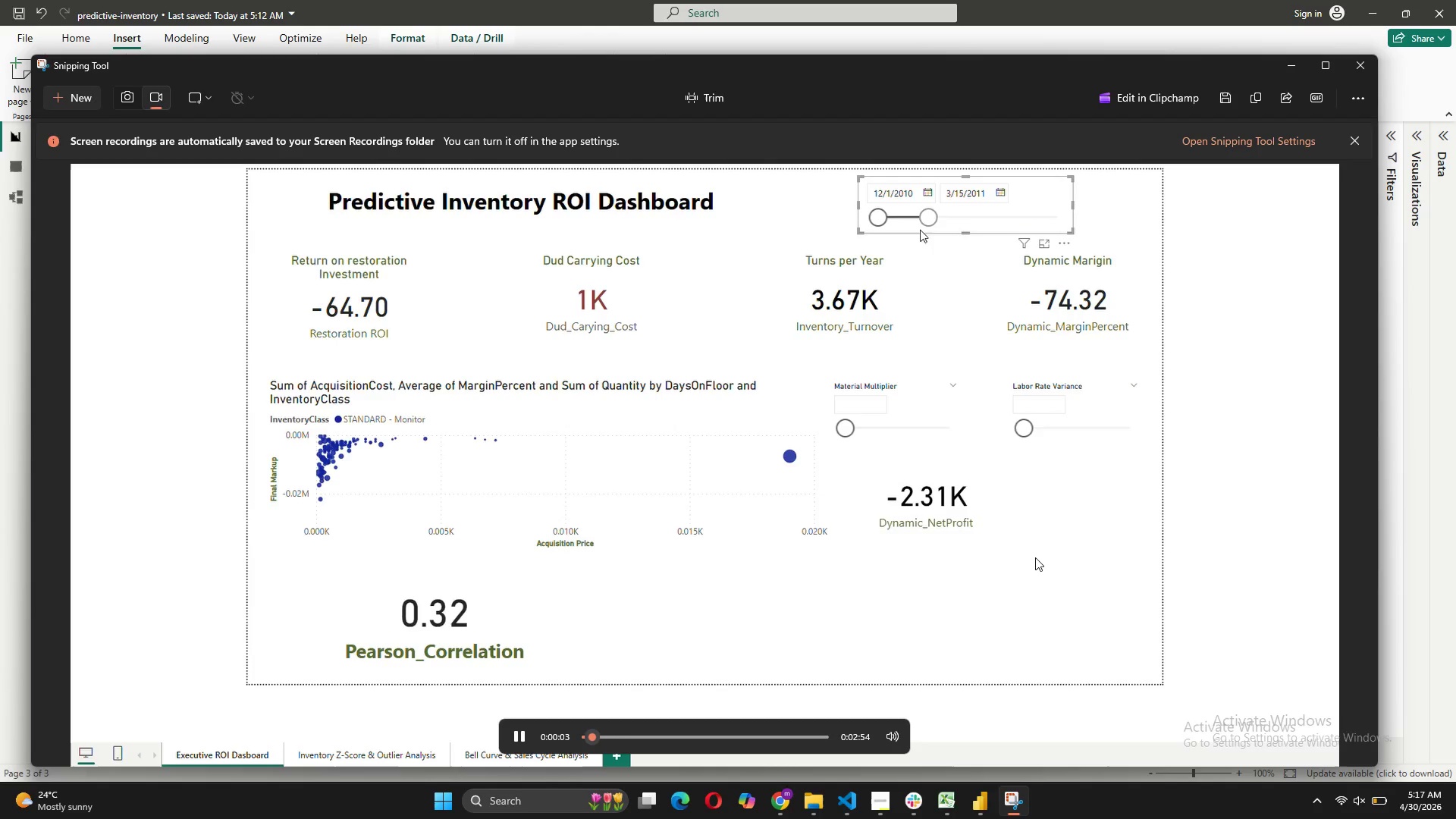 
left_click([1362, 64])
 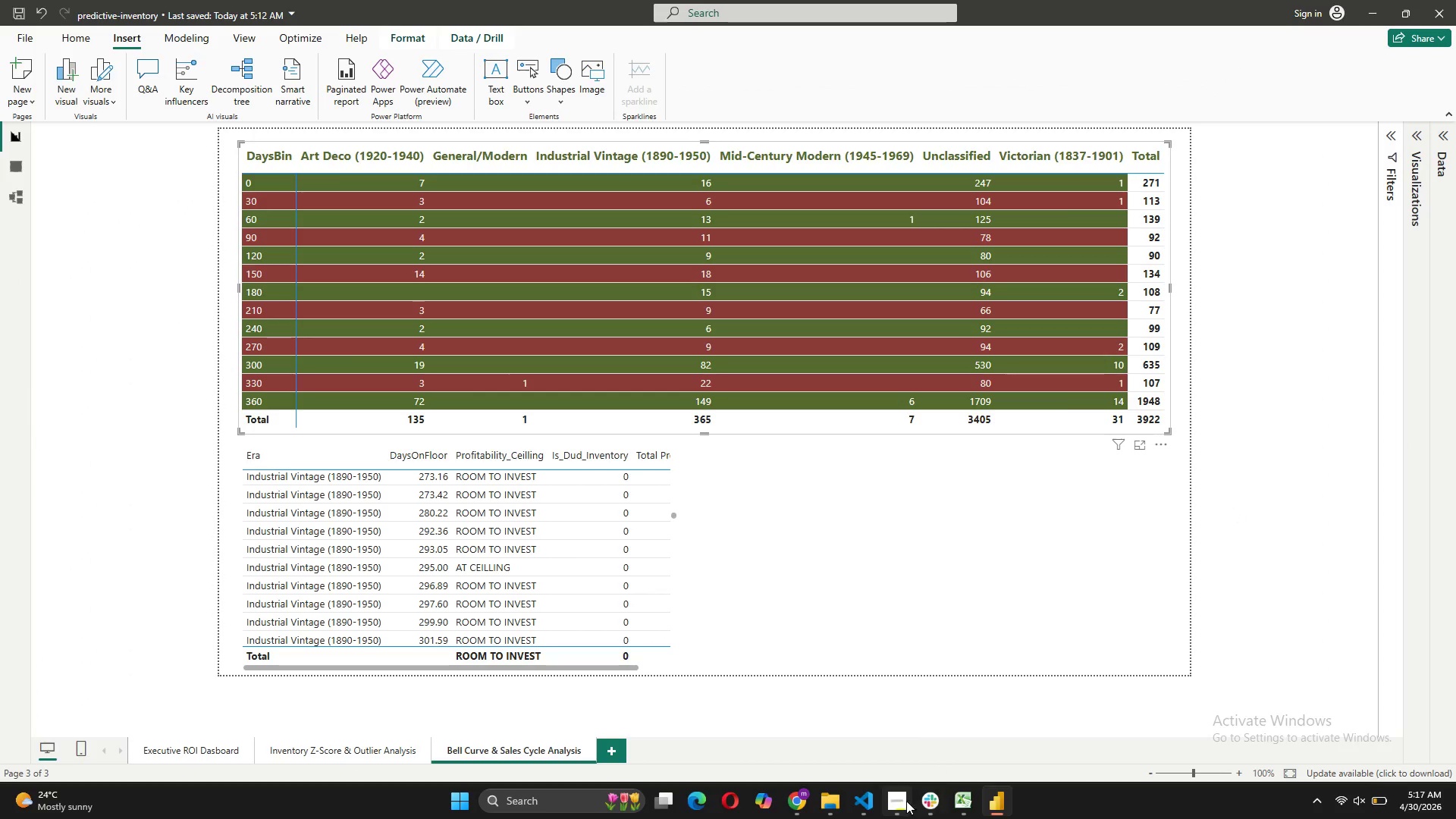 
left_click([906, 801])